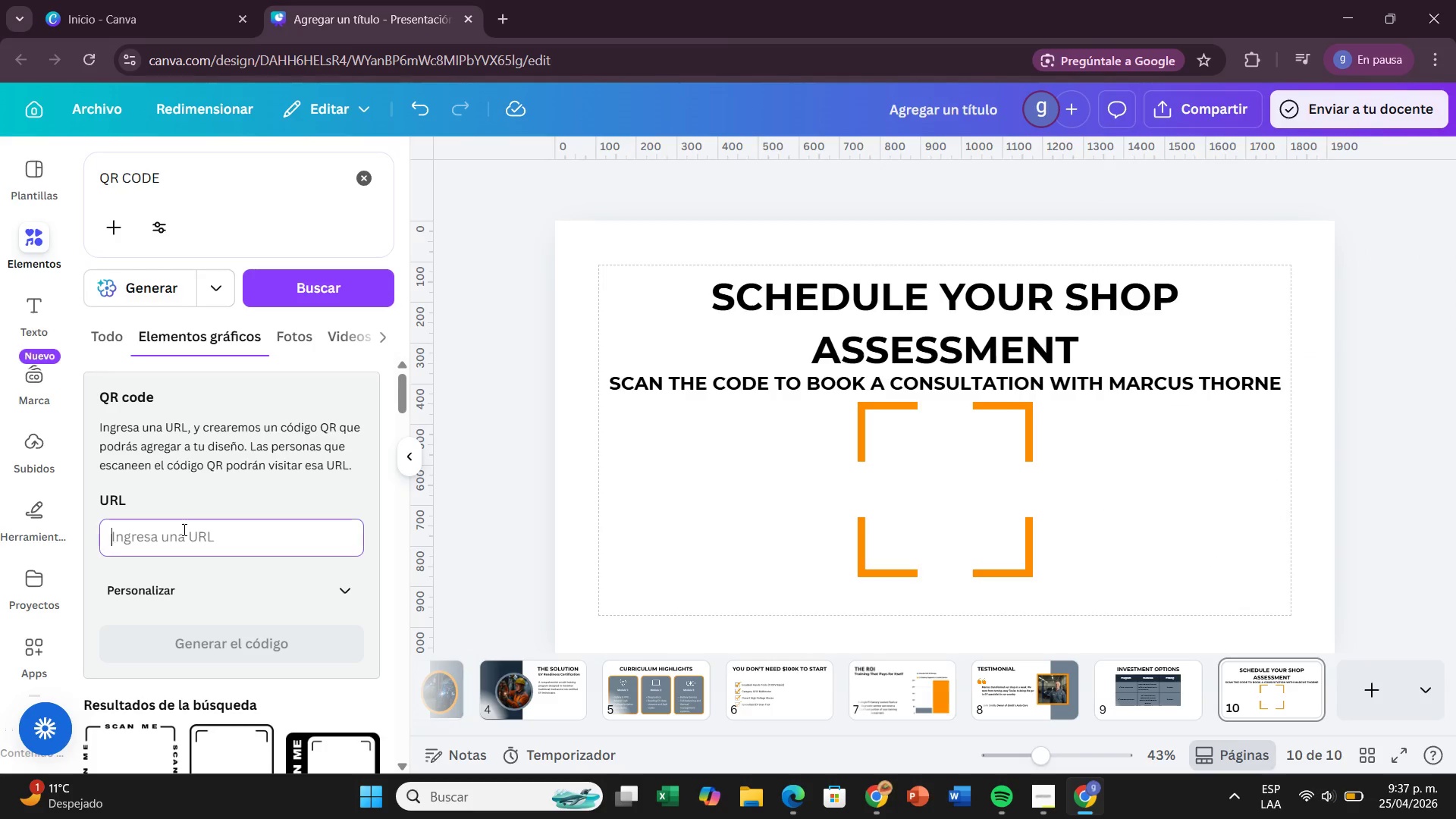 
left_click([183, 529])
 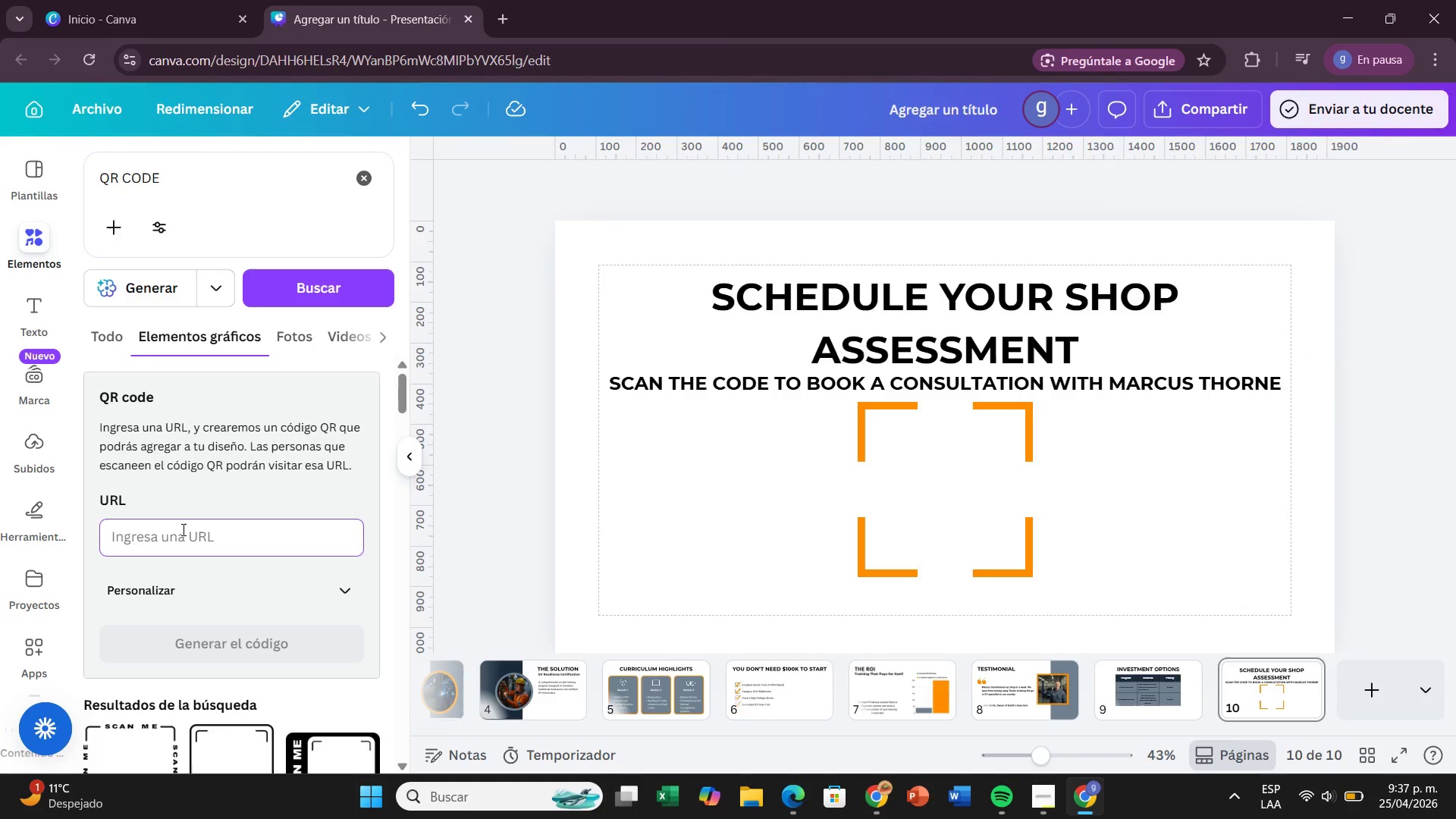 
key(Control+V)
 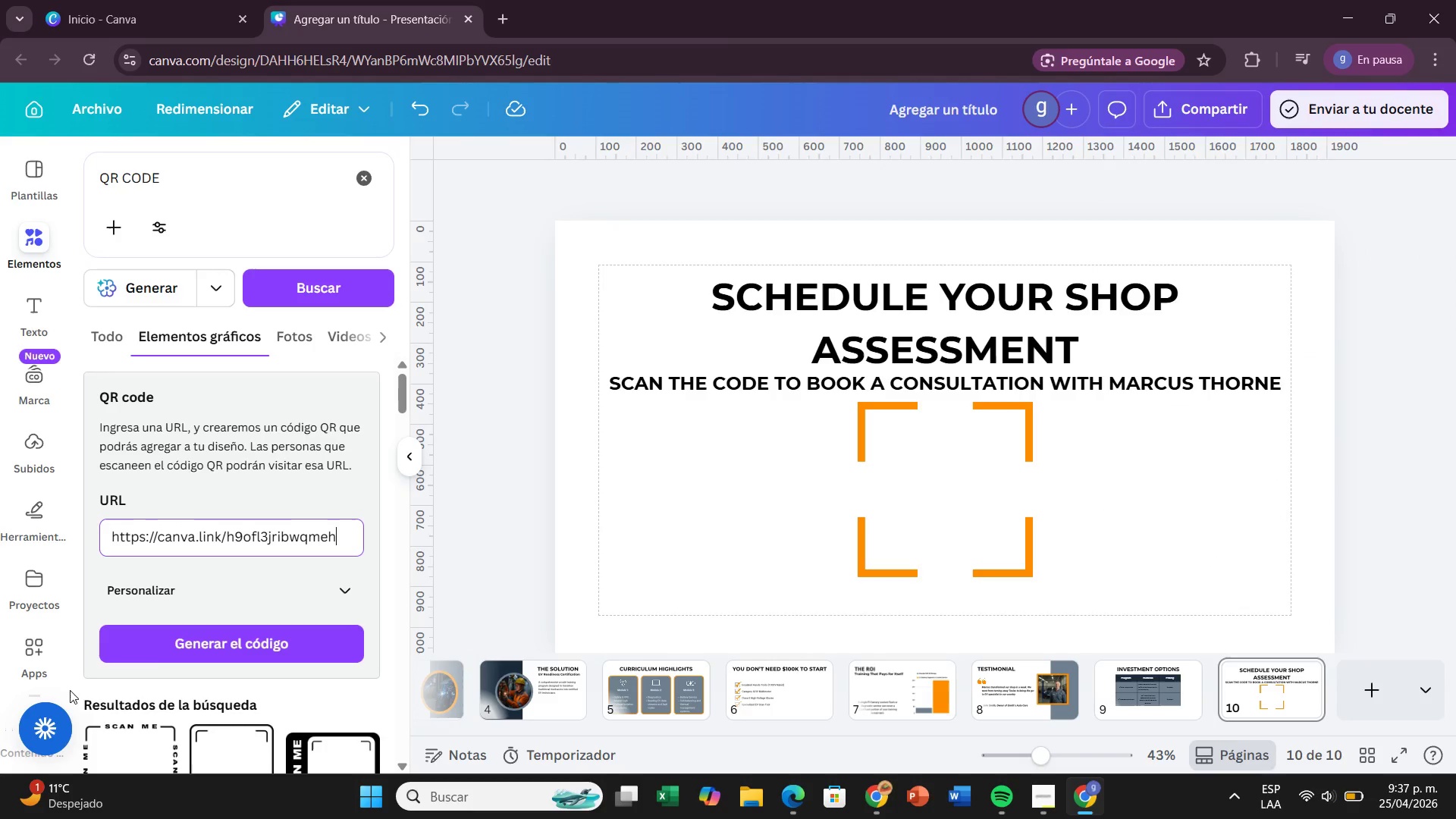 
left_click([195, 661])
 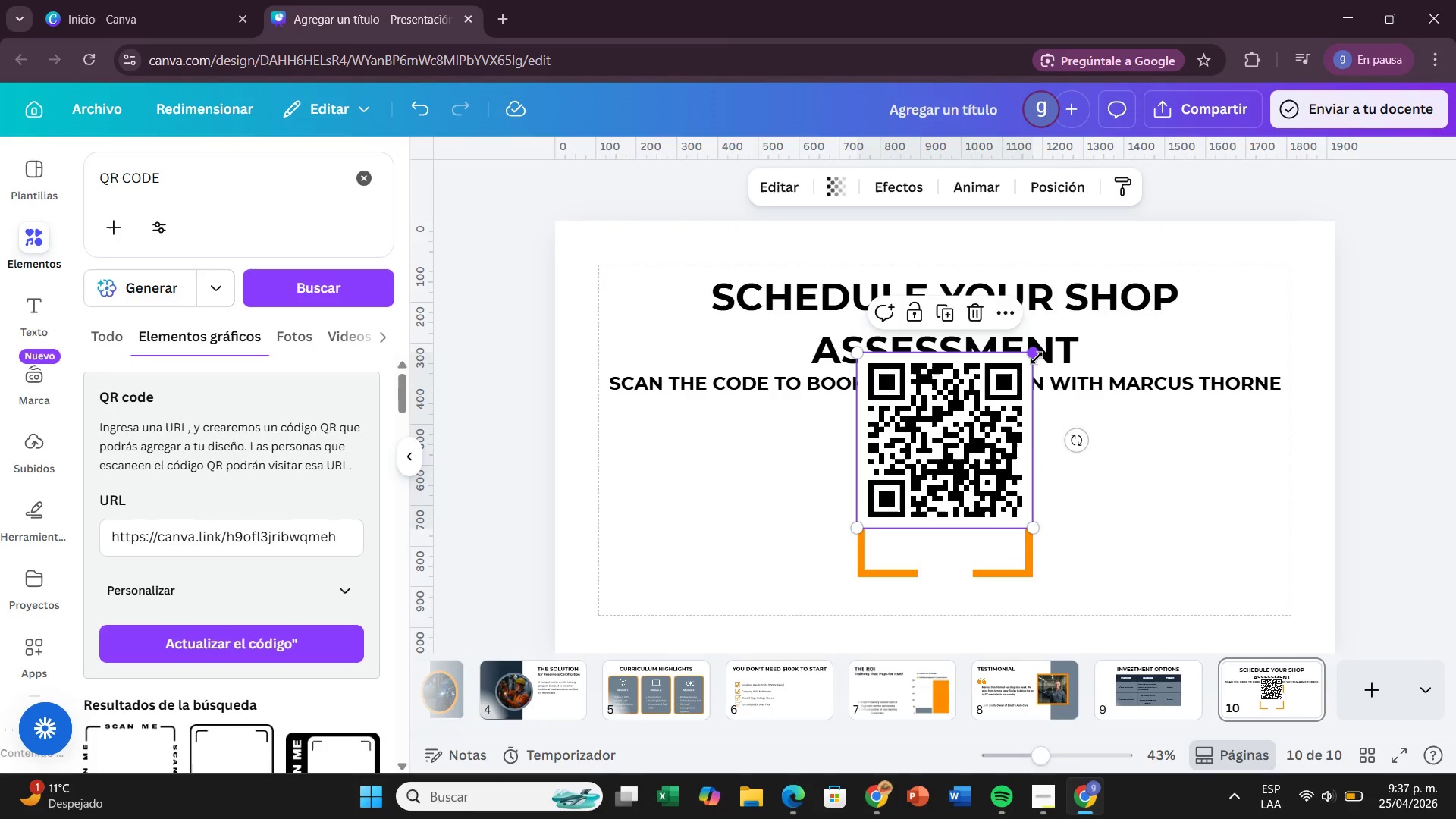 
left_click_drag(start_coordinate=[1037, 358], to_coordinate=[1024, 377])
 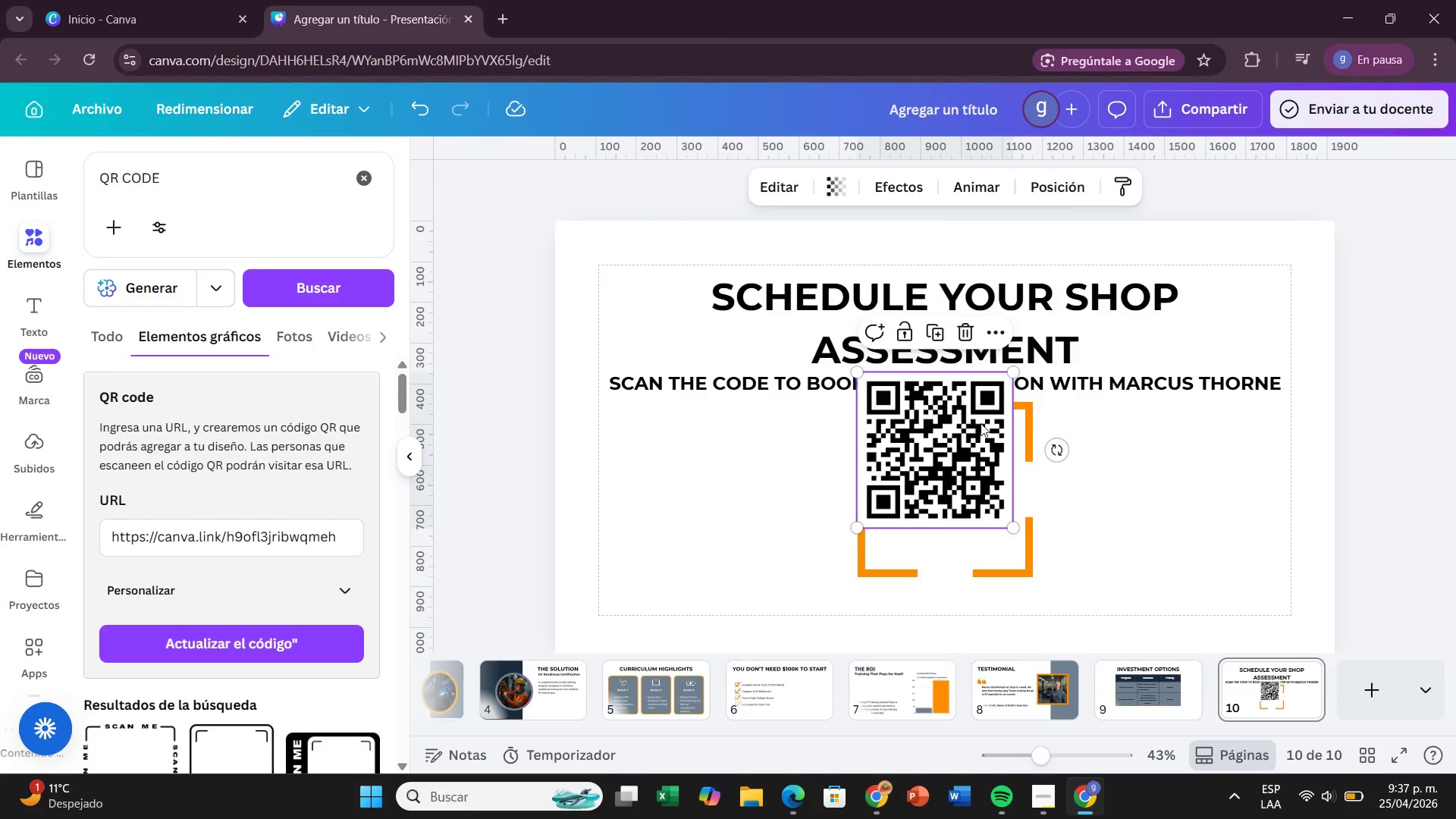 
left_click_drag(start_coordinate=[968, 420], to_coordinate=[980, 459])
 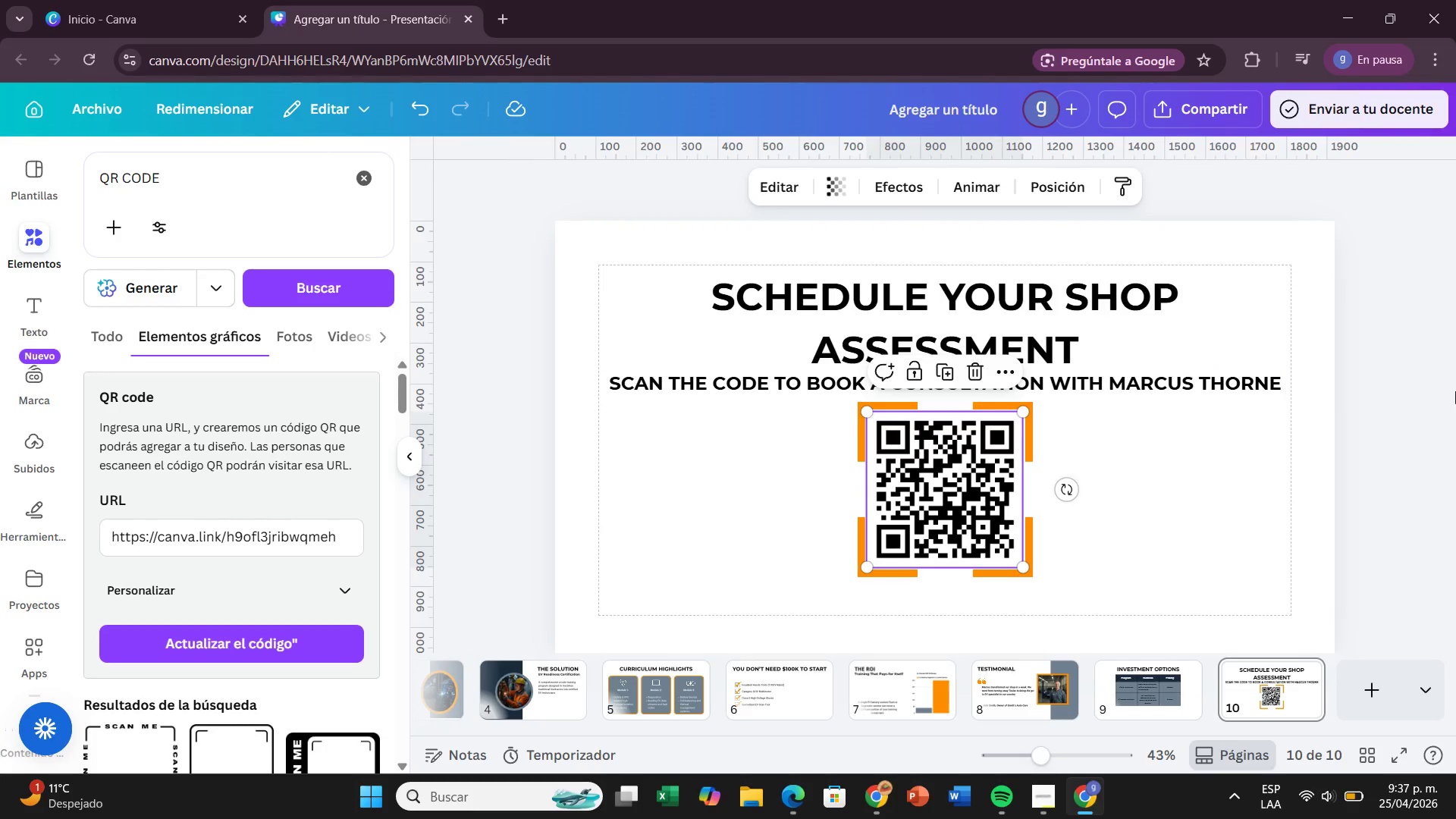 
left_click([1455, 391])
 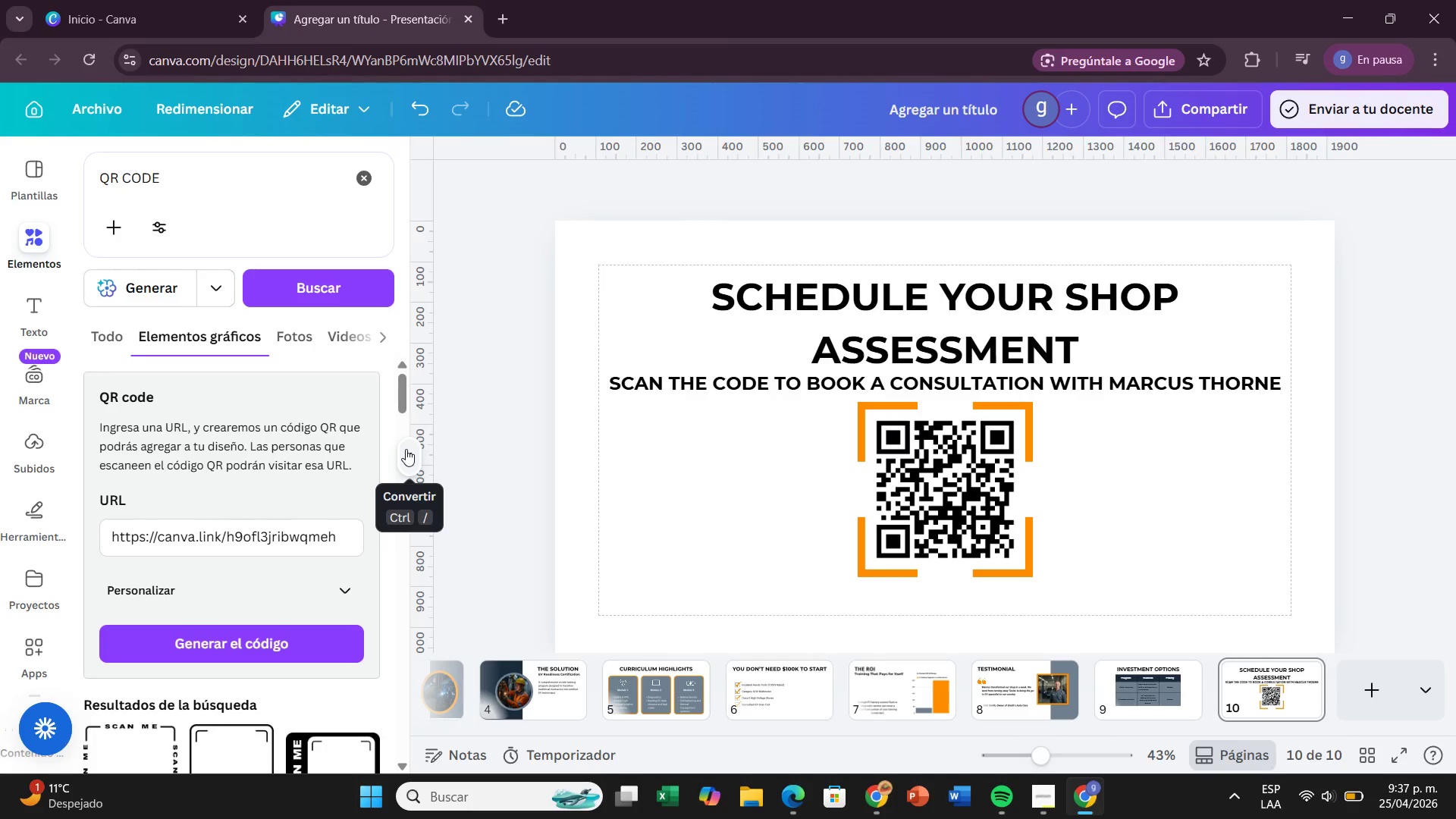 
left_click([406, 449])
 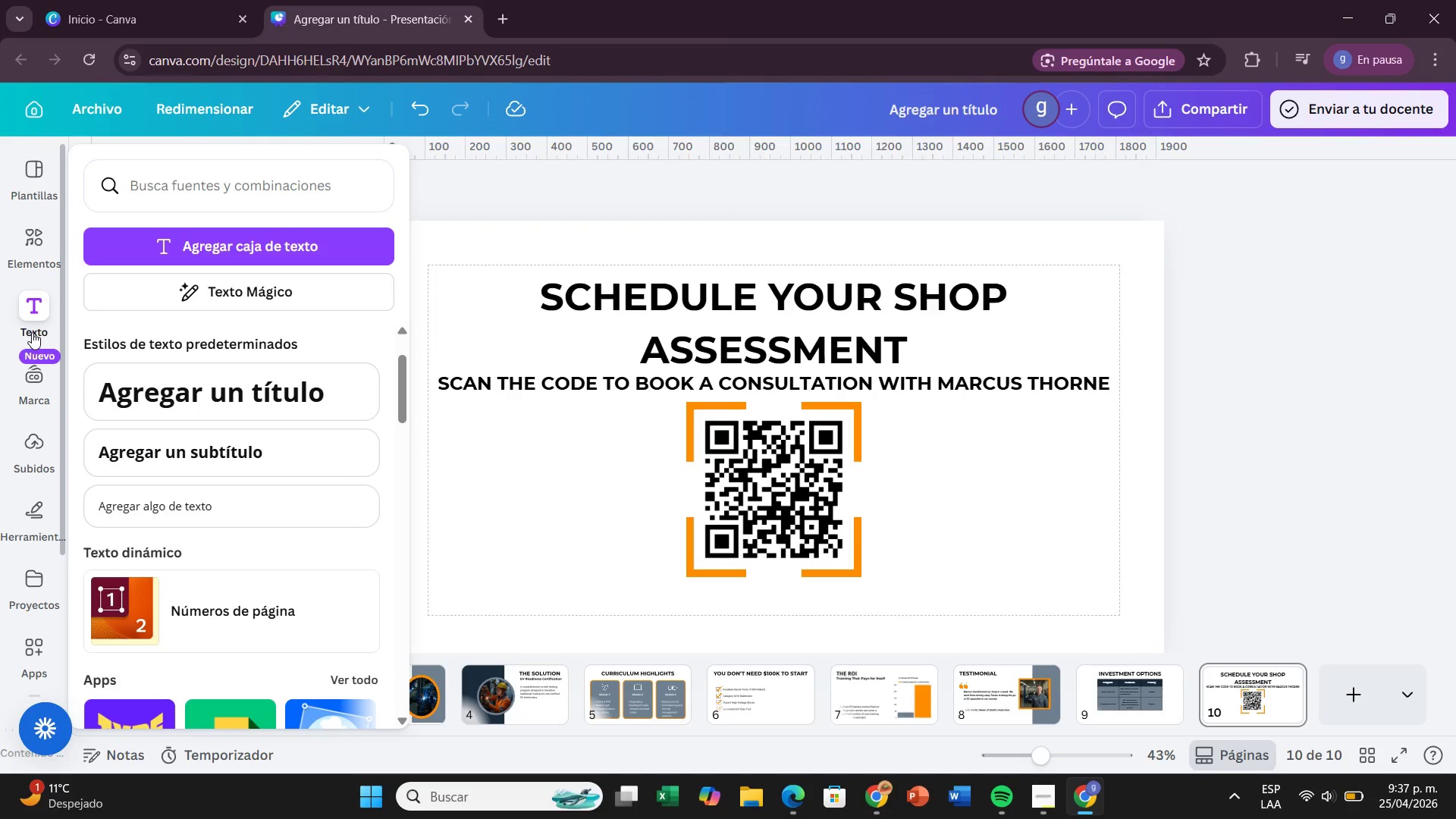 
left_click([32, 332])
 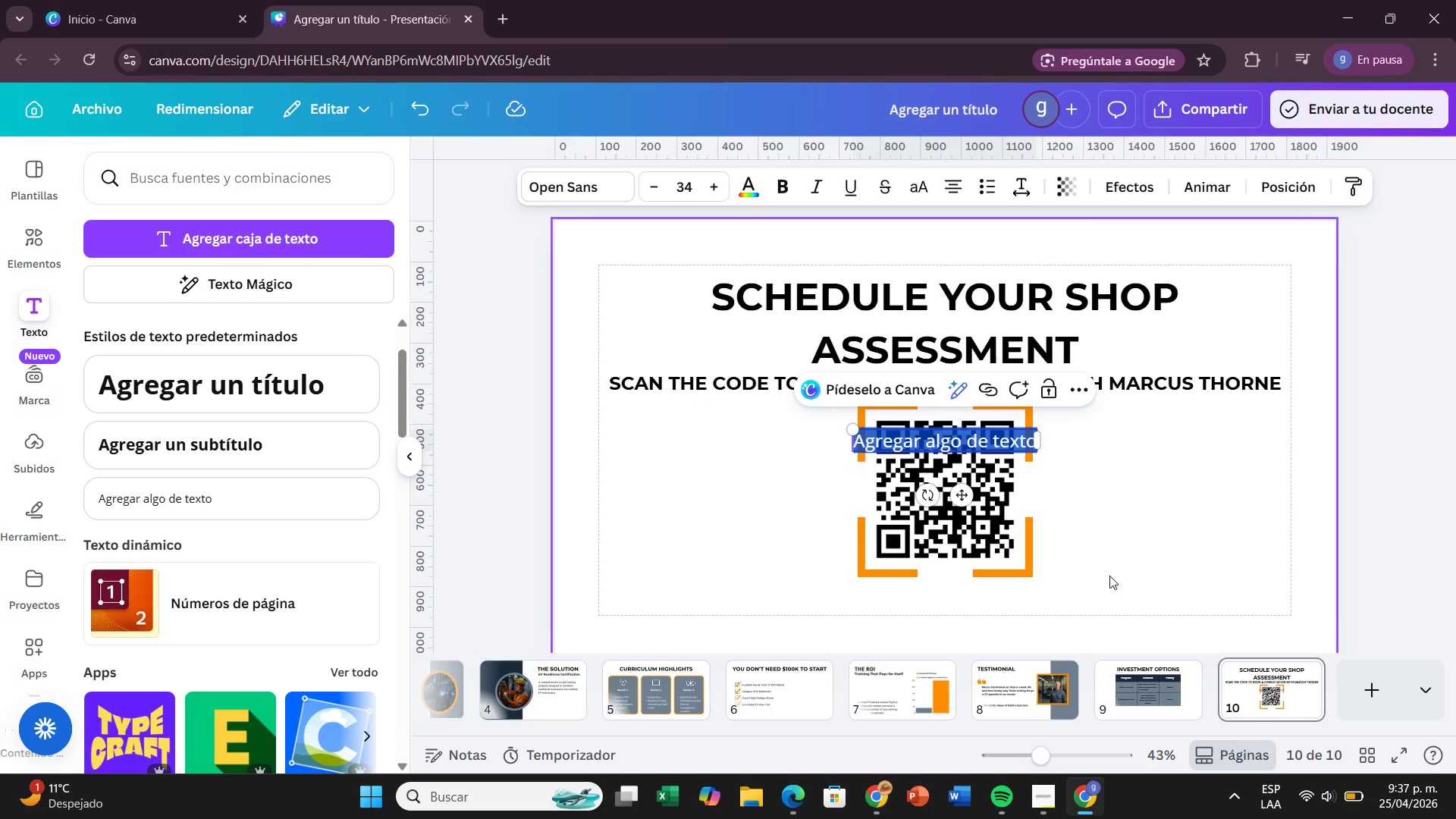 
left_click_drag(start_coordinate=[956, 491], to_coordinate=[957, 652])
 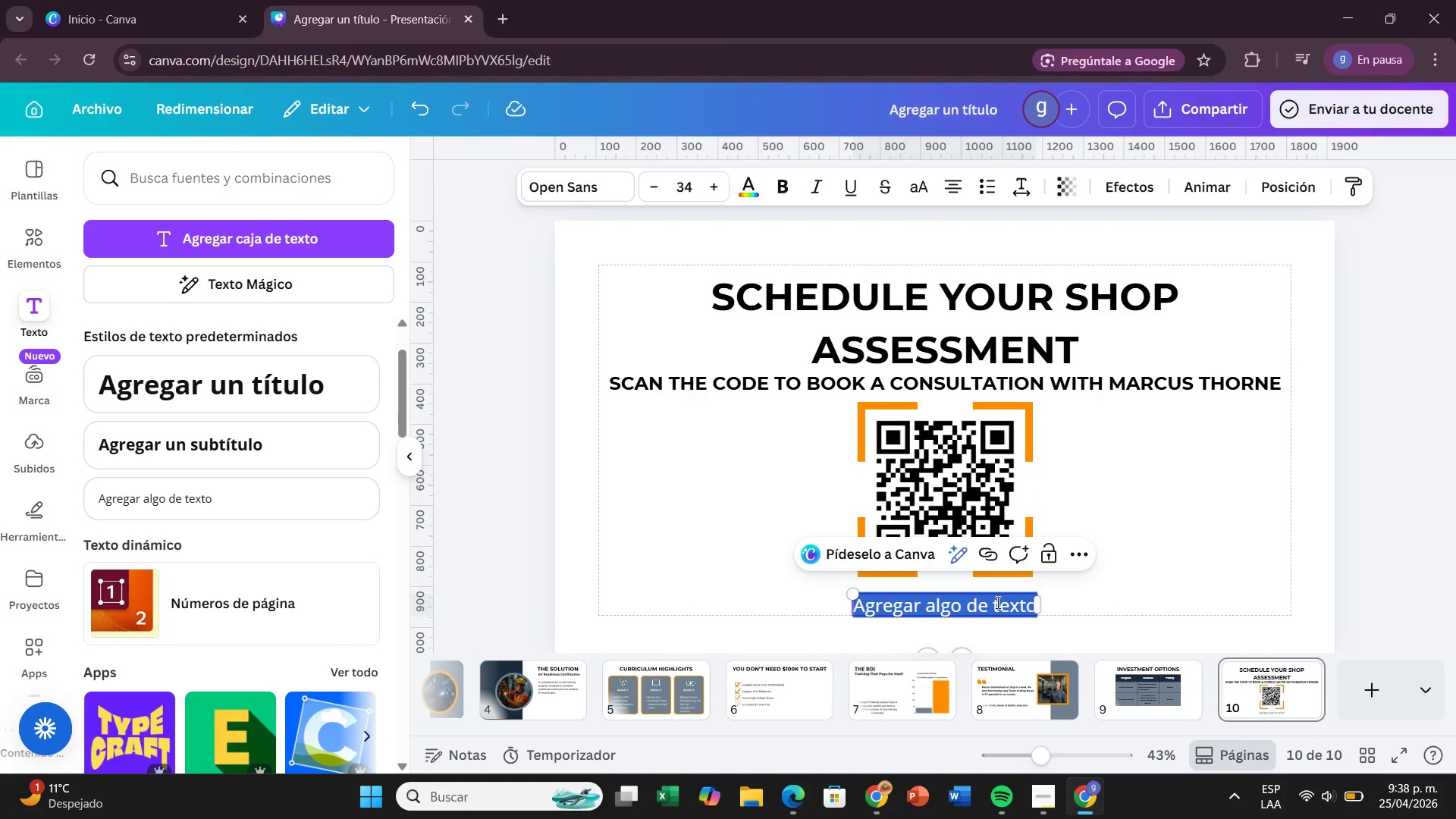 
key(Backspace)
 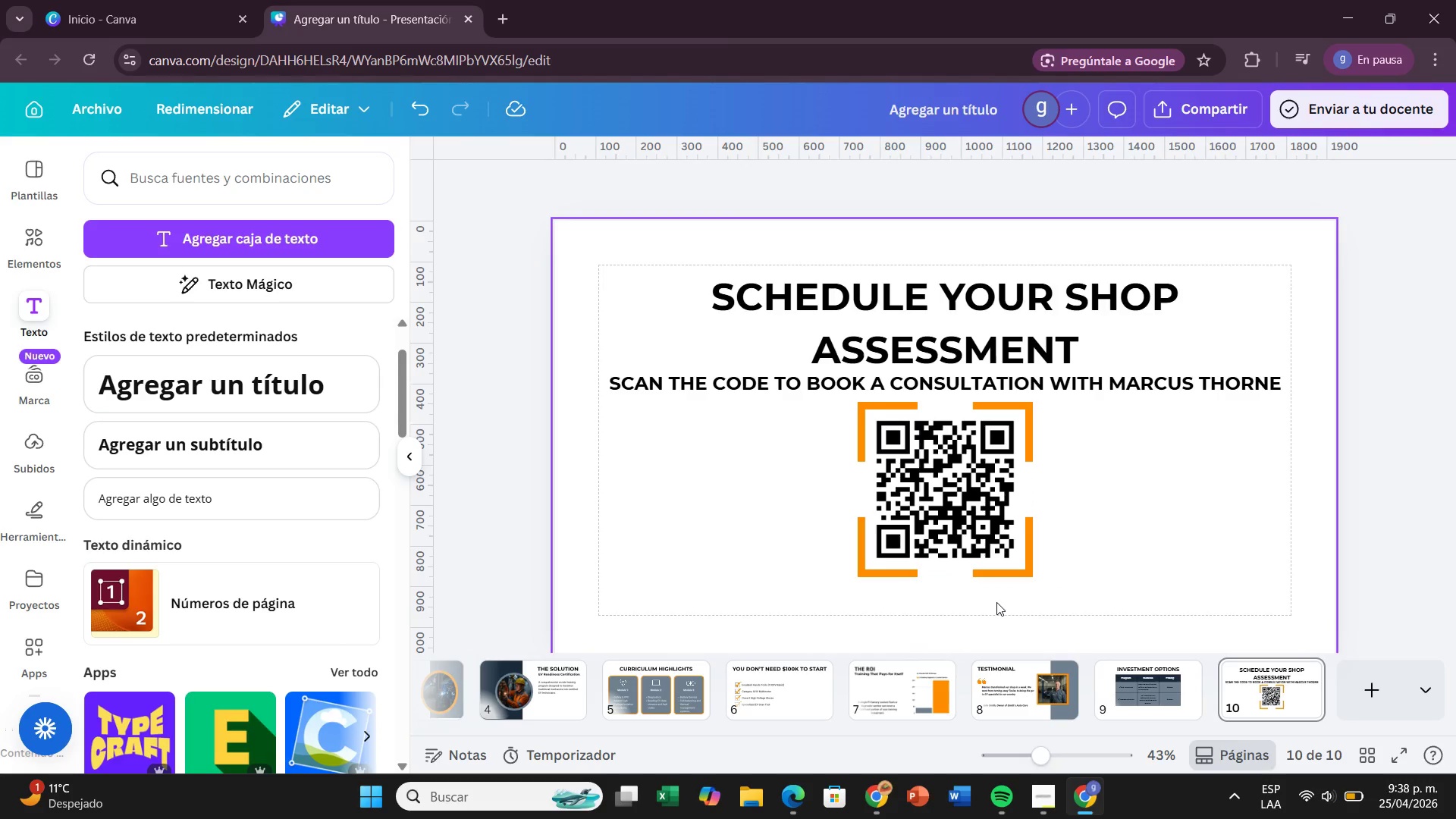 
key(Control+ControlLeft)
 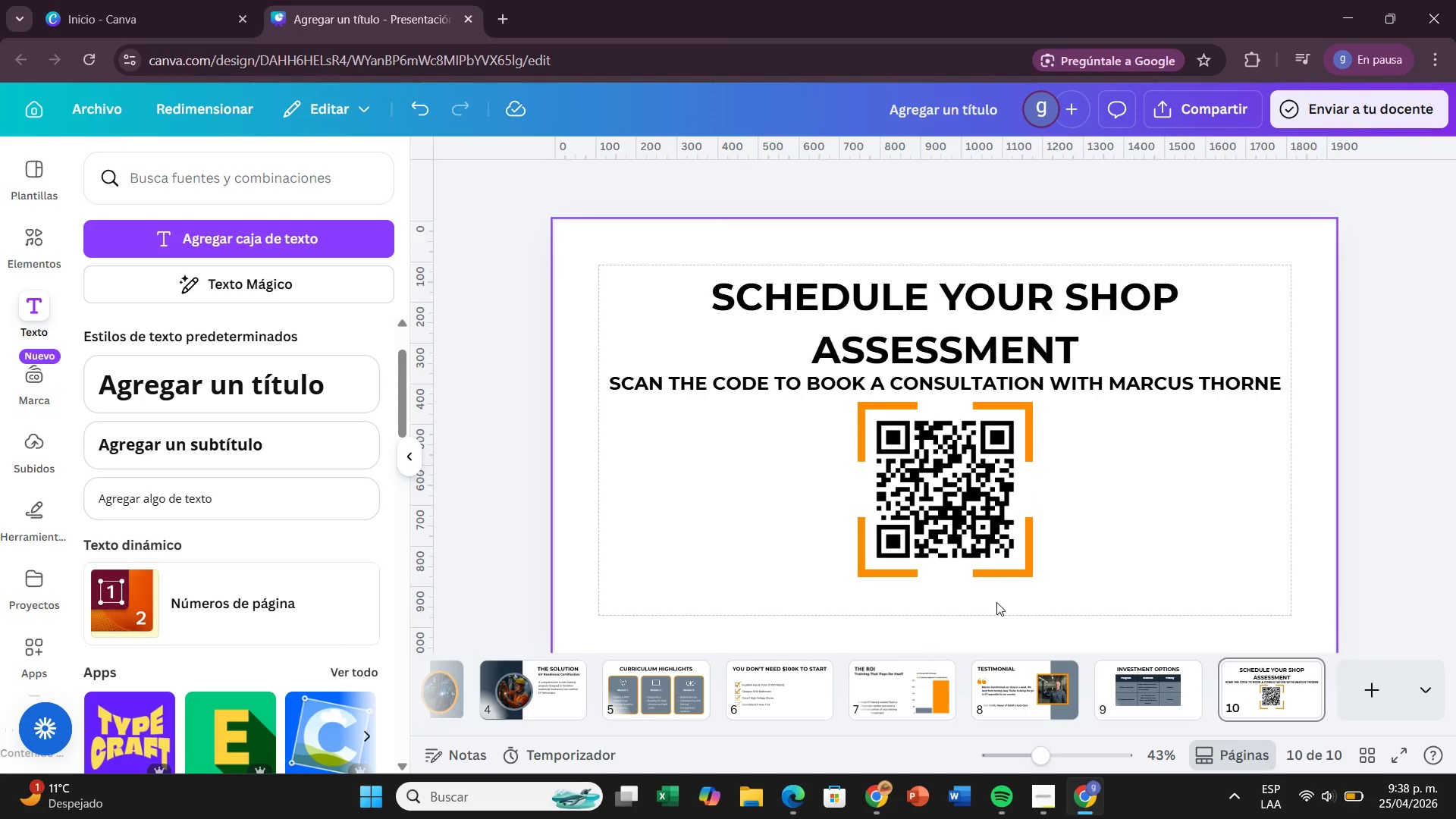 
key(Control+ControlLeft)
 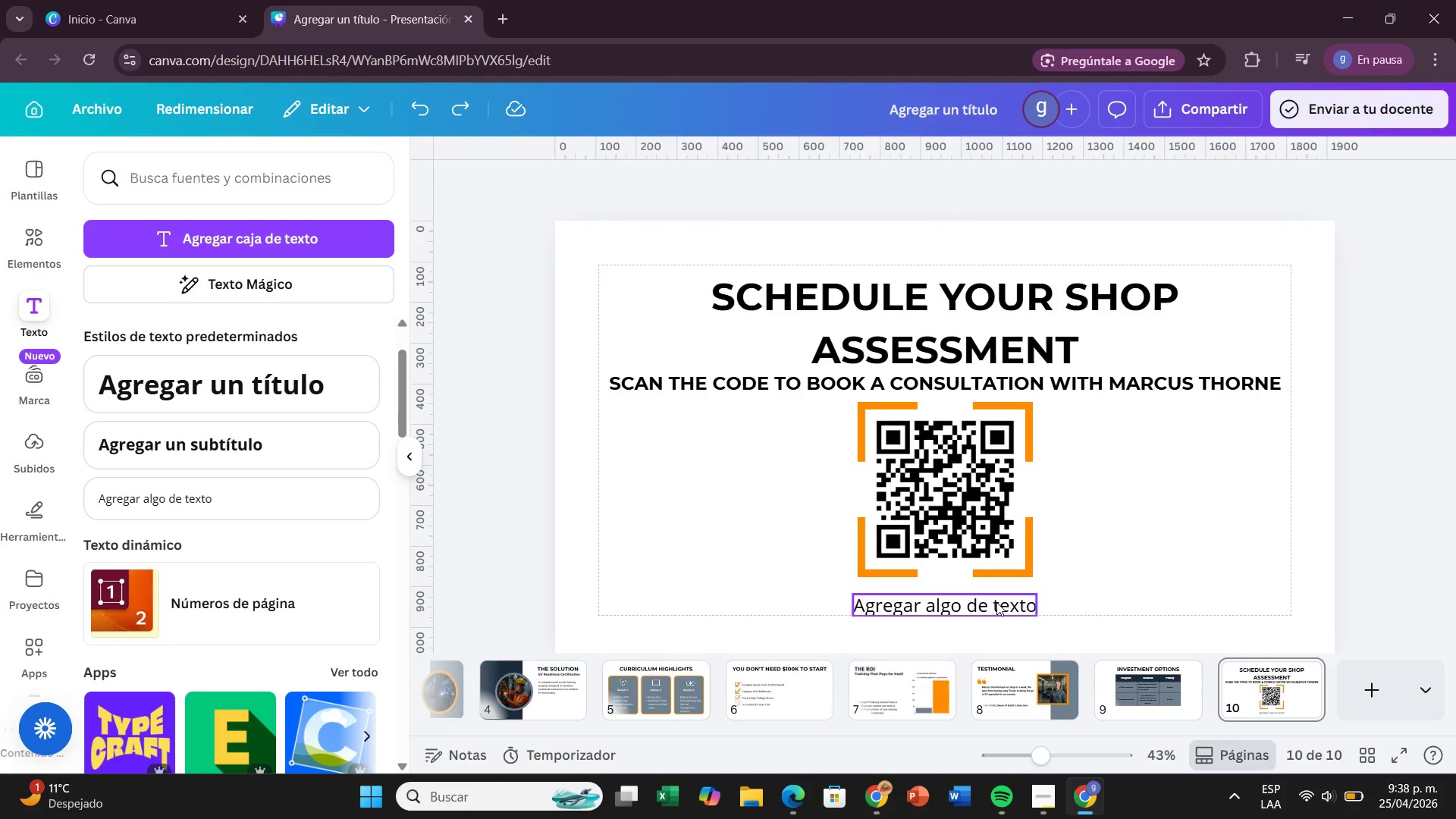 
key(Control+Z)
 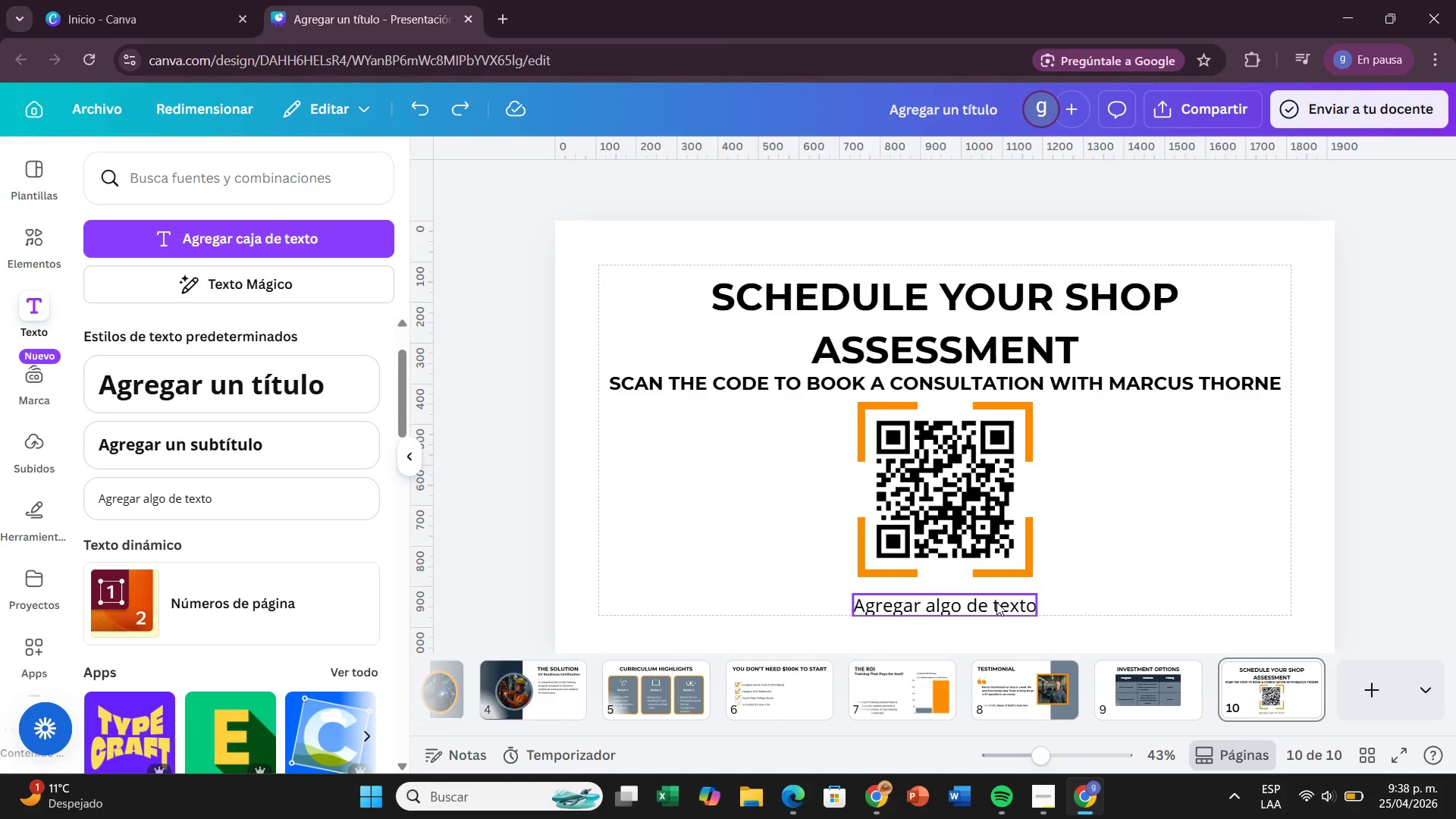 
double_click([996, 602])
 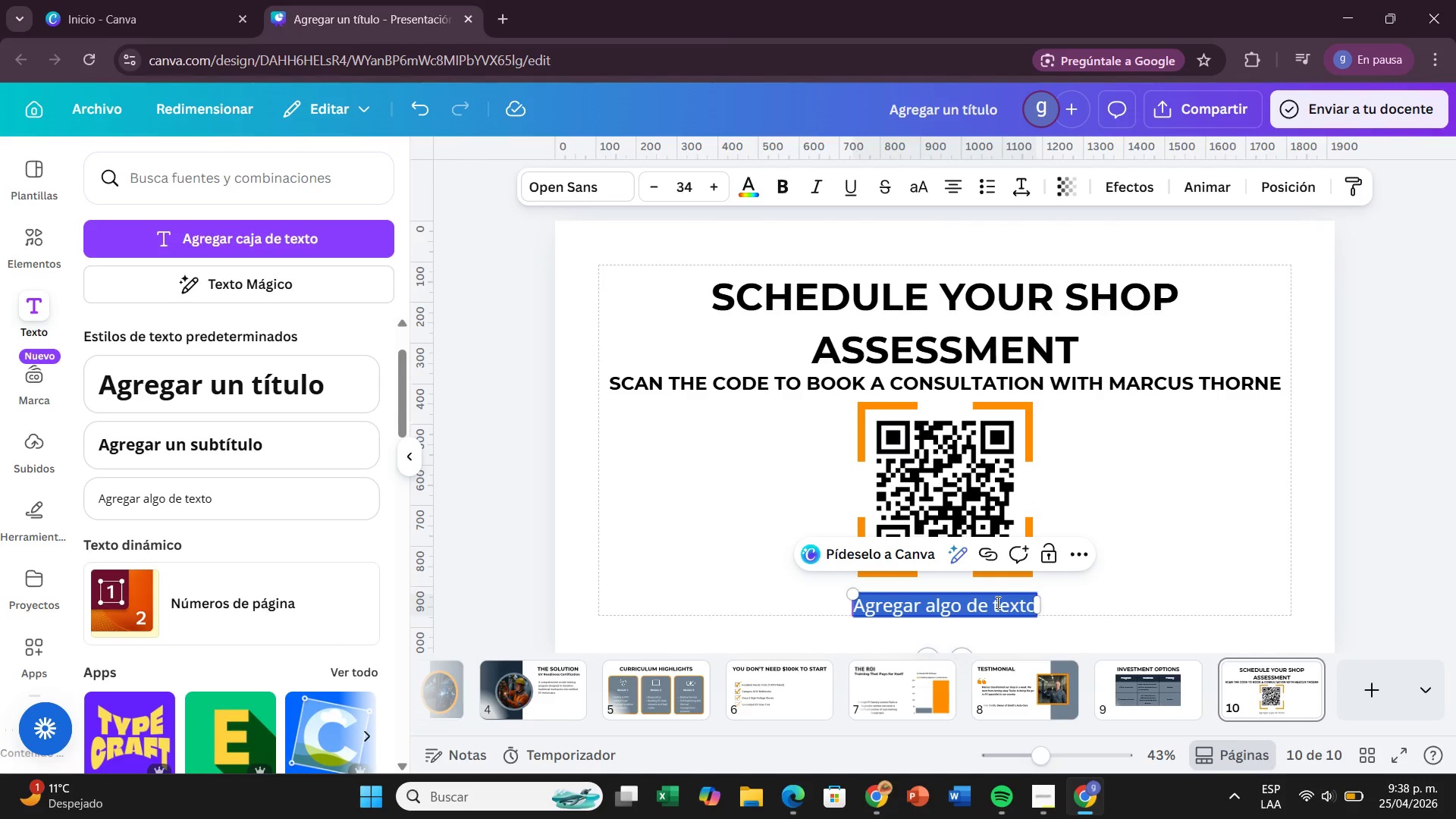 
key(Backspace)
 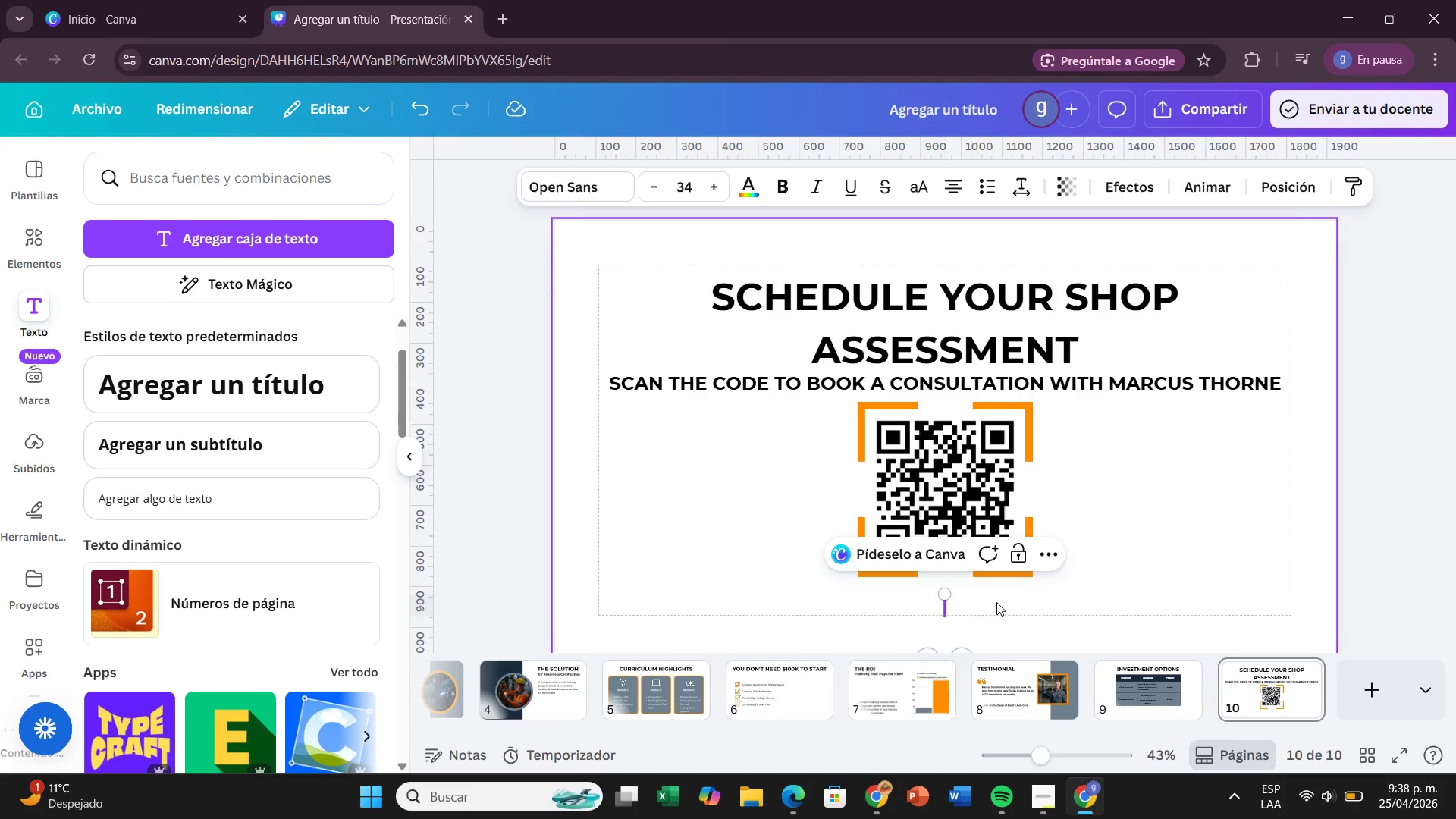 
wait(8.0)
 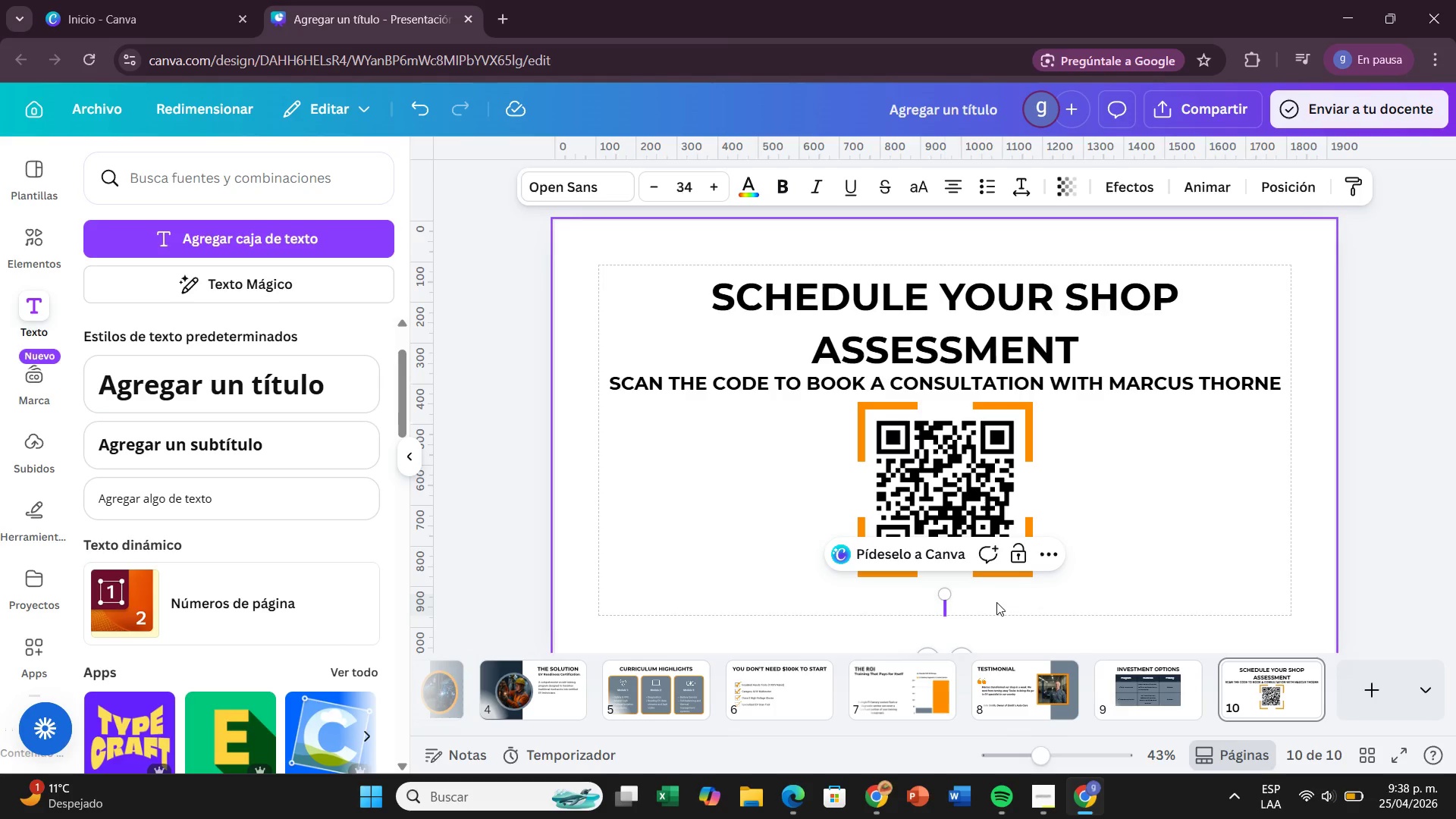 
type(www.highvoltage)
 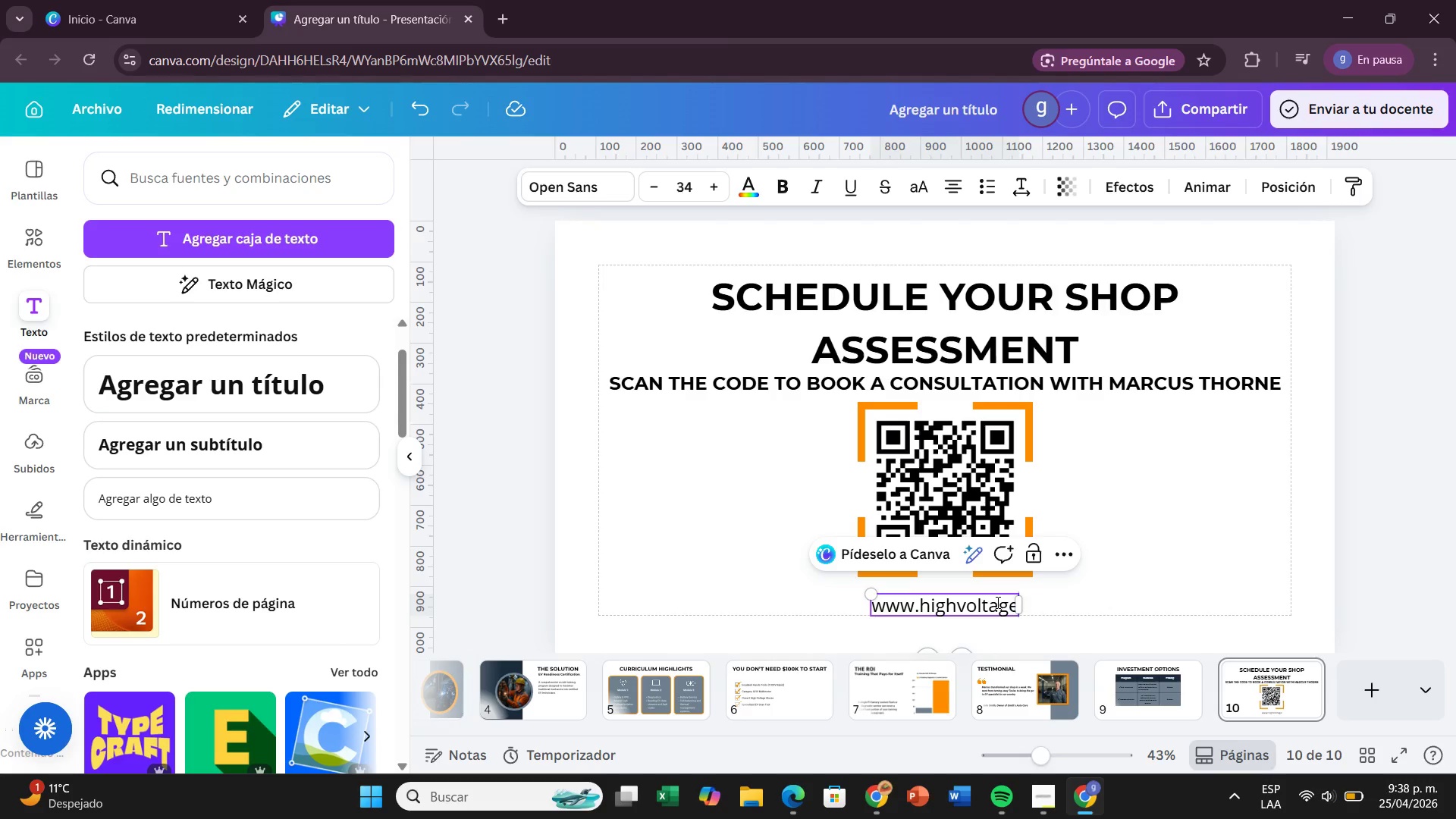 
type(shop.com \ info)
 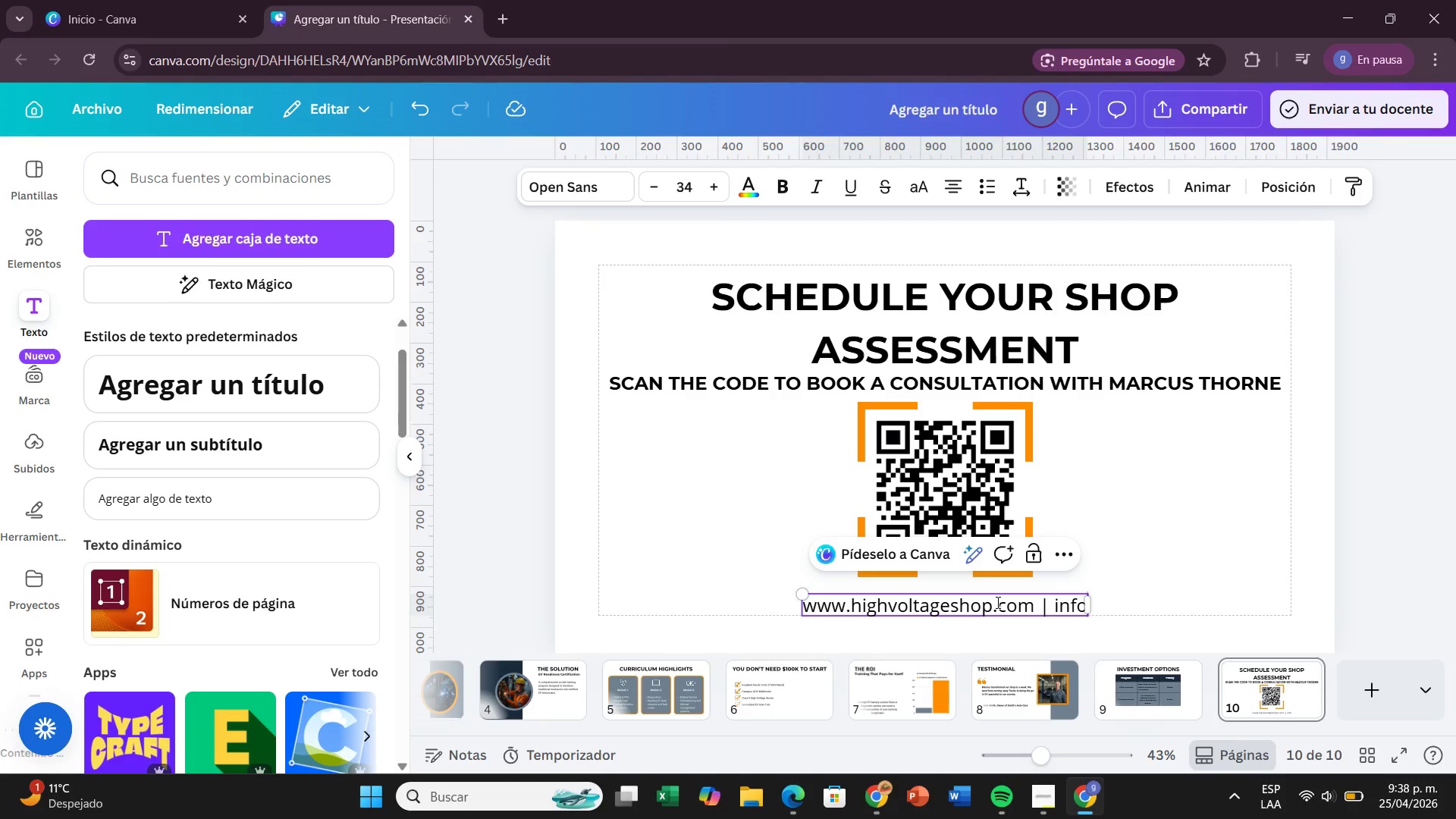 
key(Alt+Control+Q)
 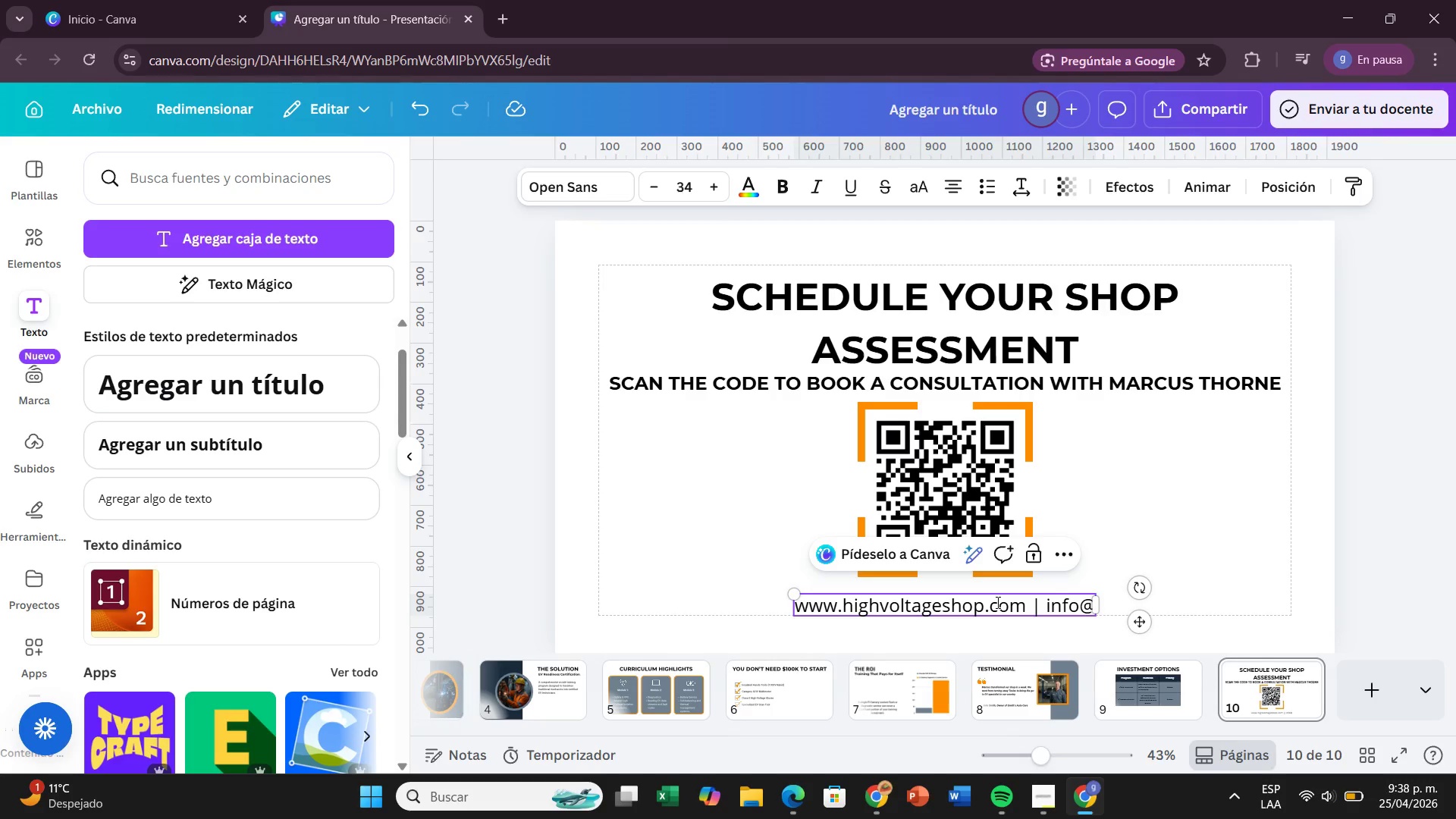 
type(highvoltageshop.com)
 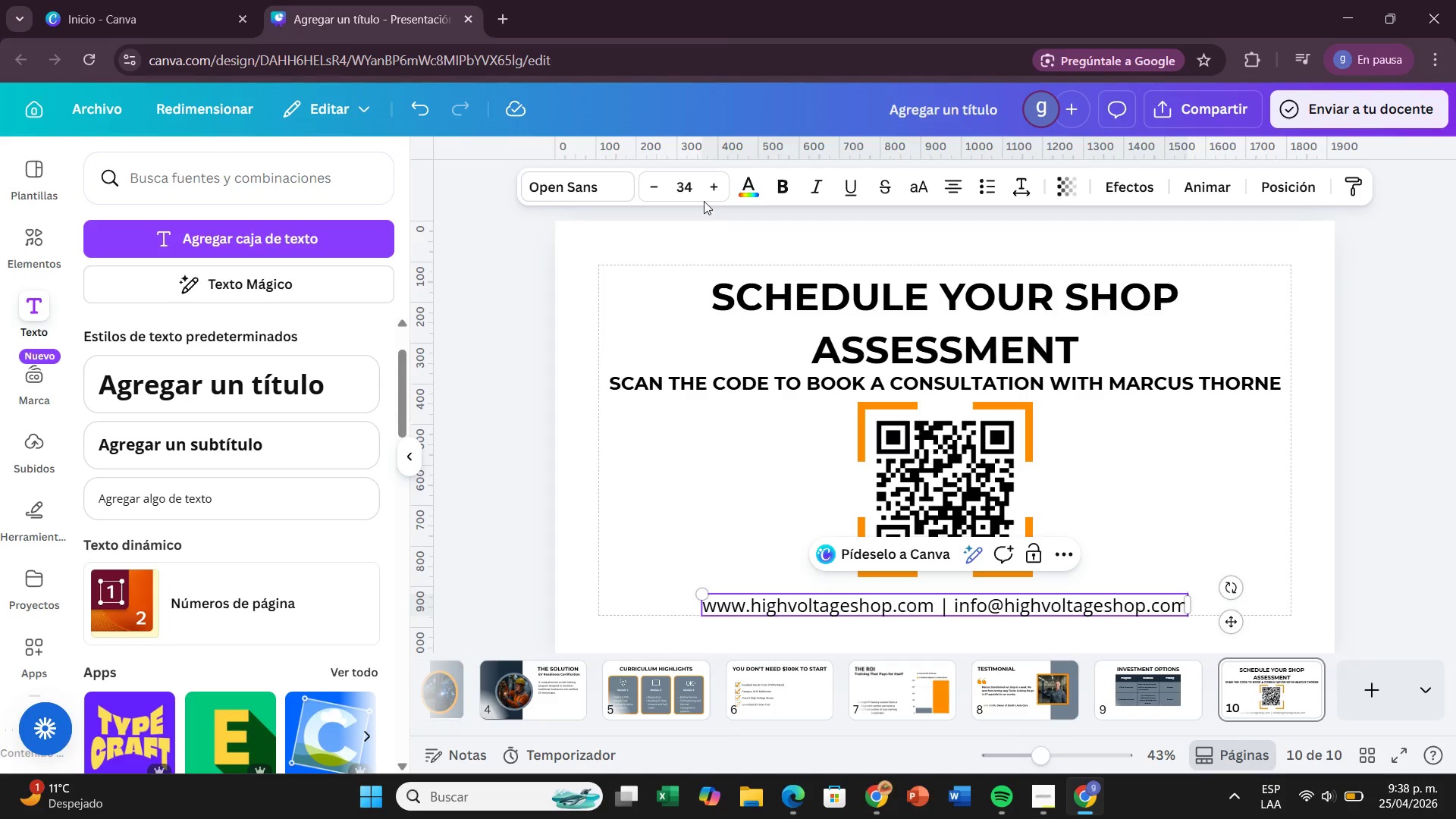 
double_click([664, 189])
 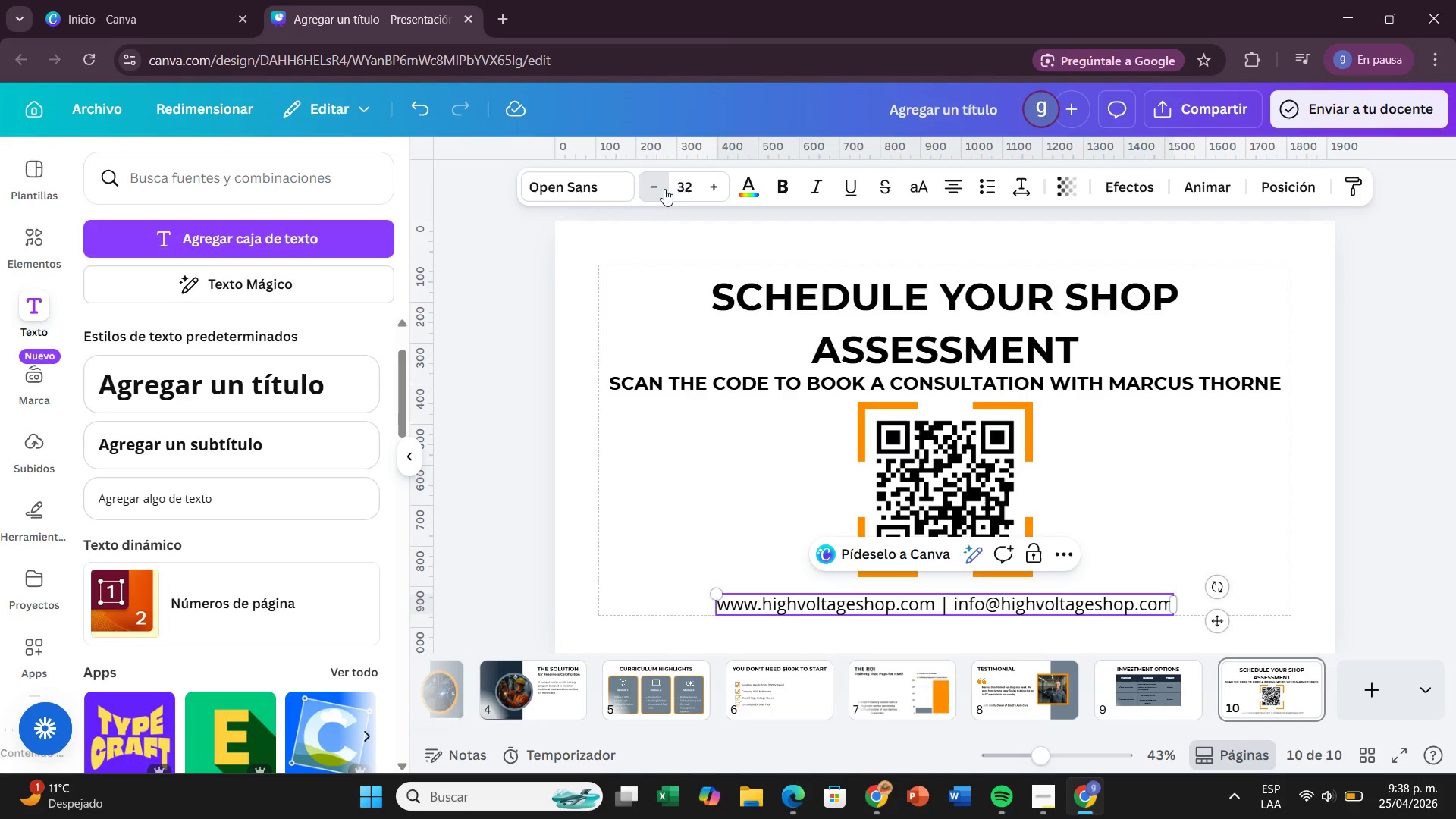 
triple_click([664, 189])
 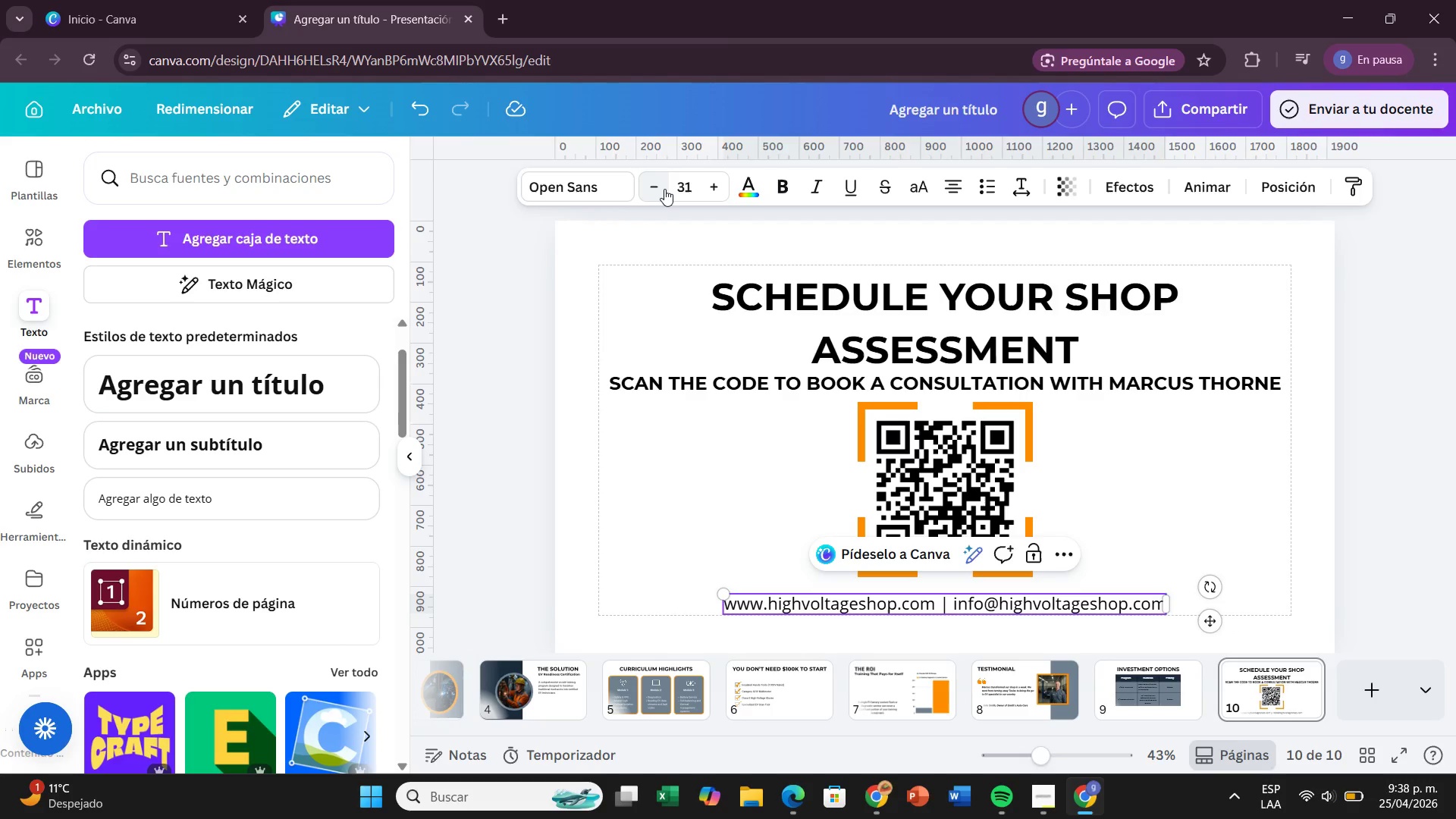 
left_click([664, 189])
 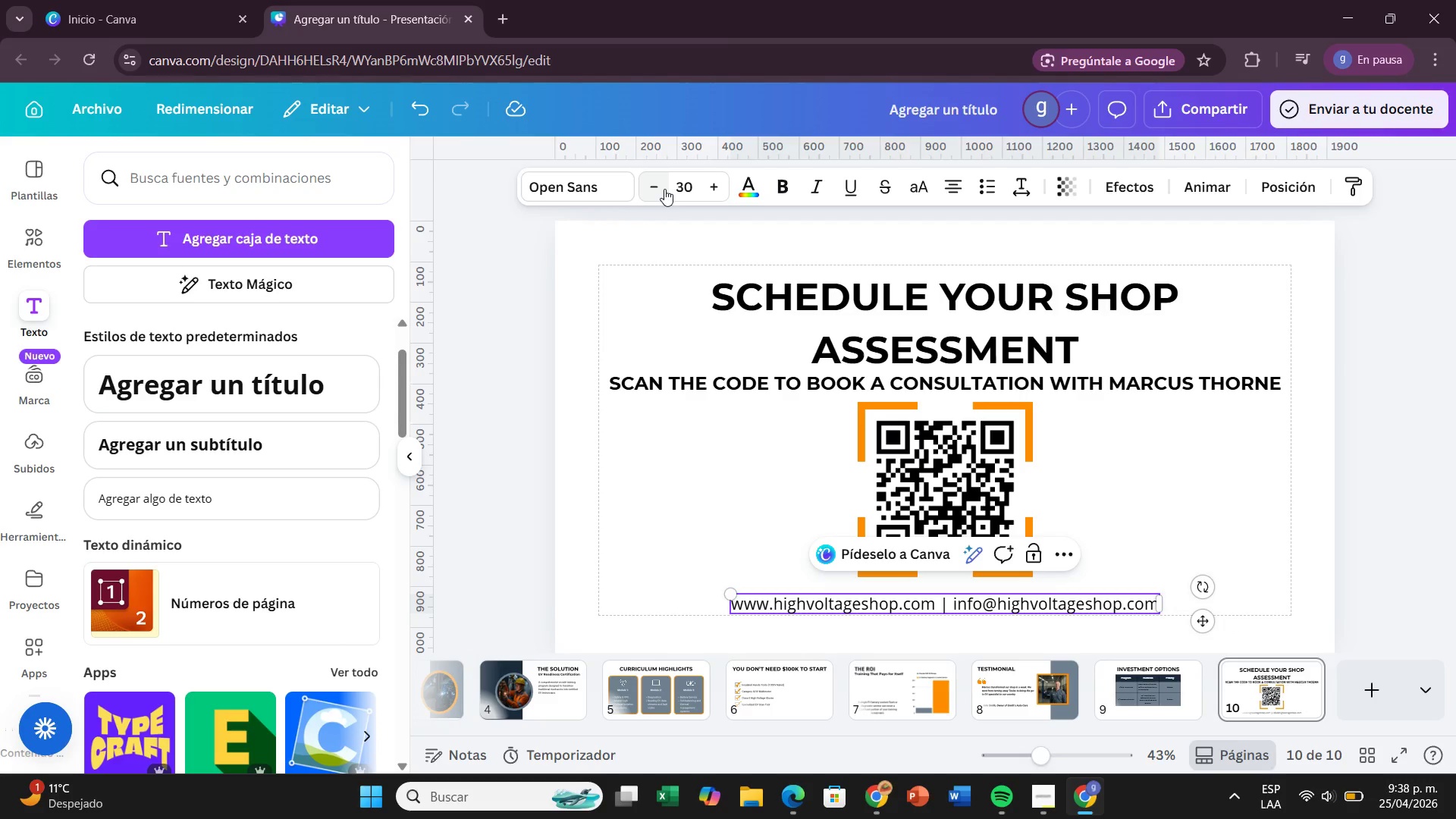 
left_click([664, 189])
 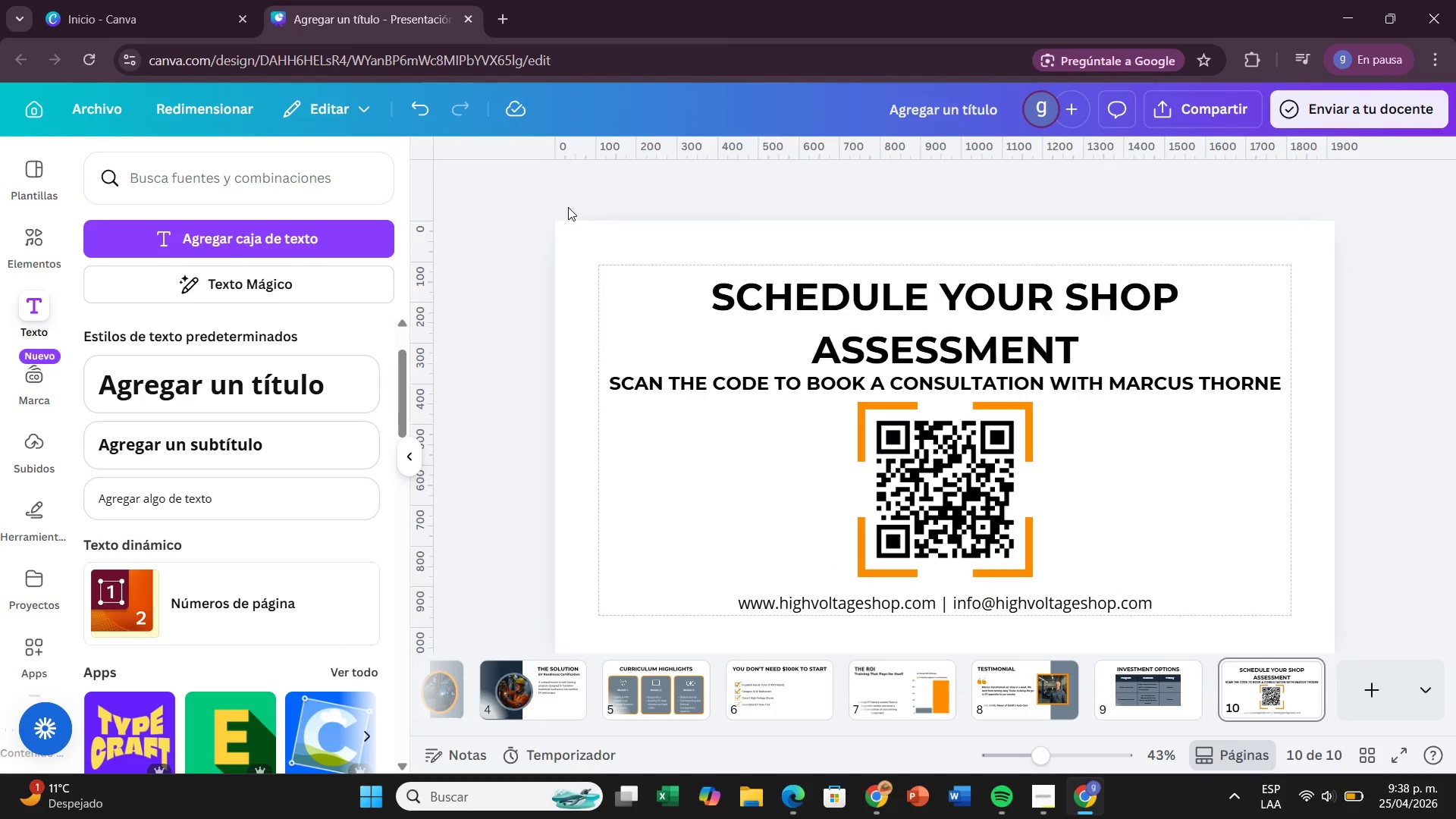 
double_click([563, 195])
 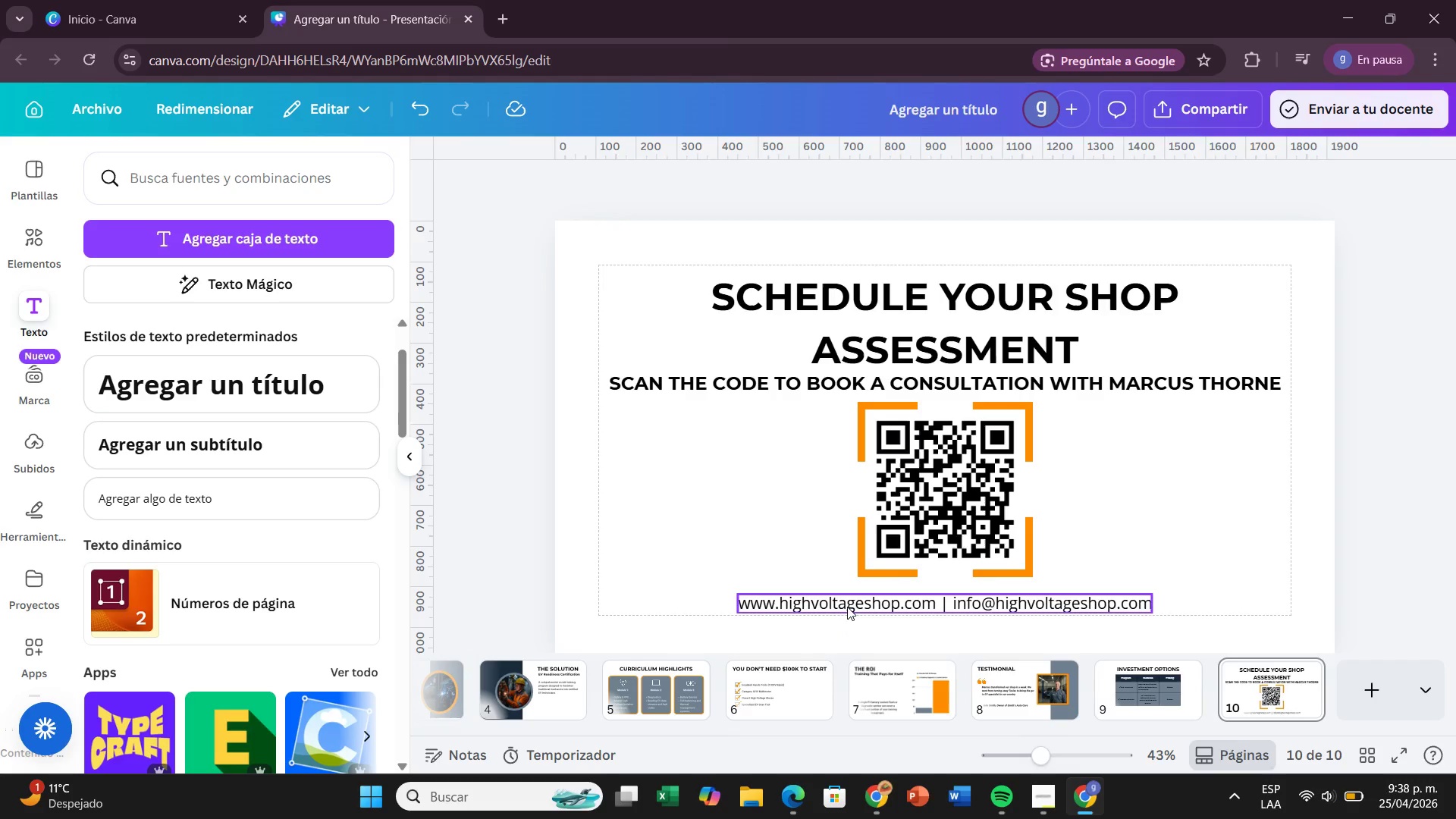 
left_click([847, 606])
 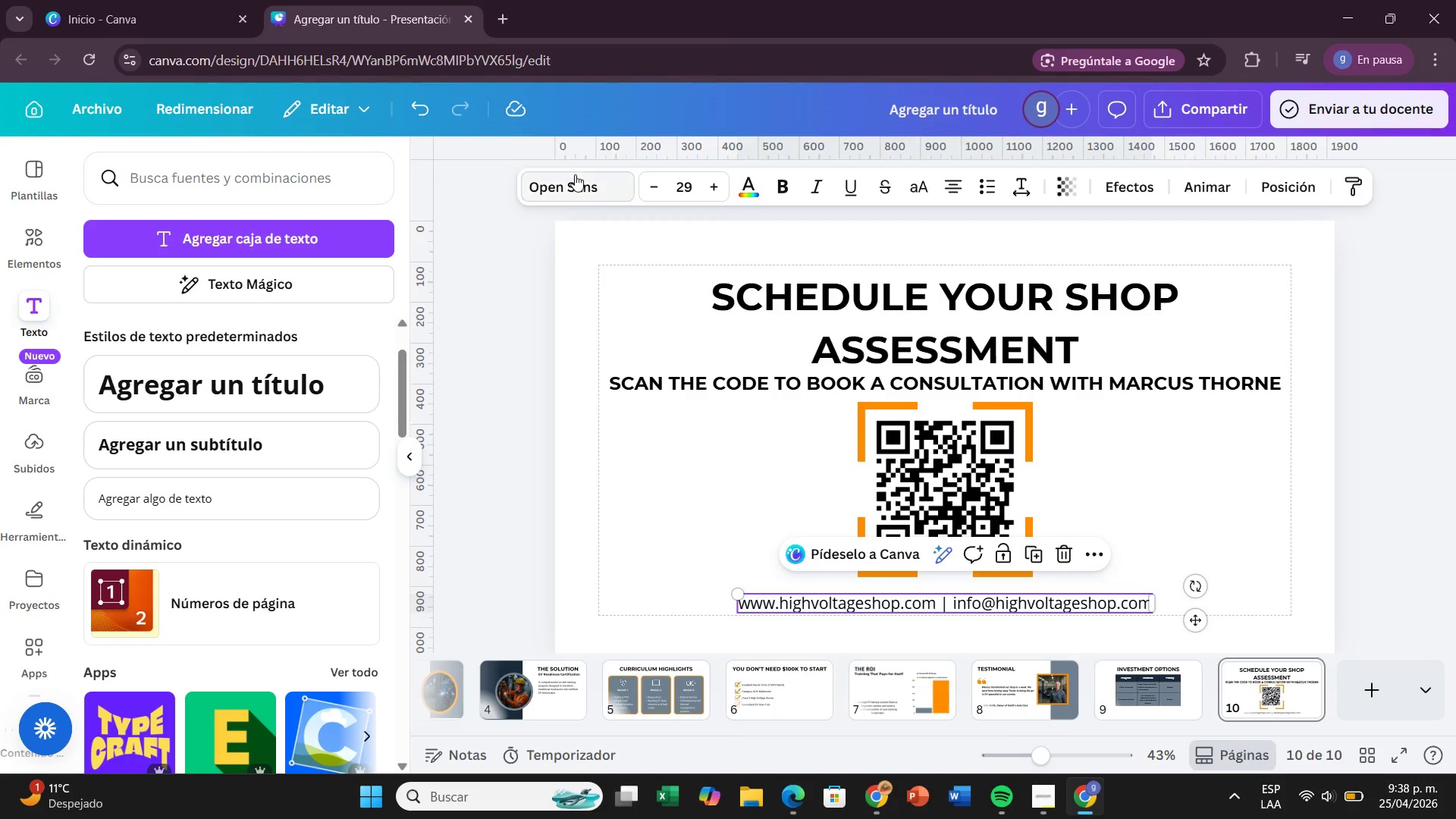 
left_click([575, 174])
 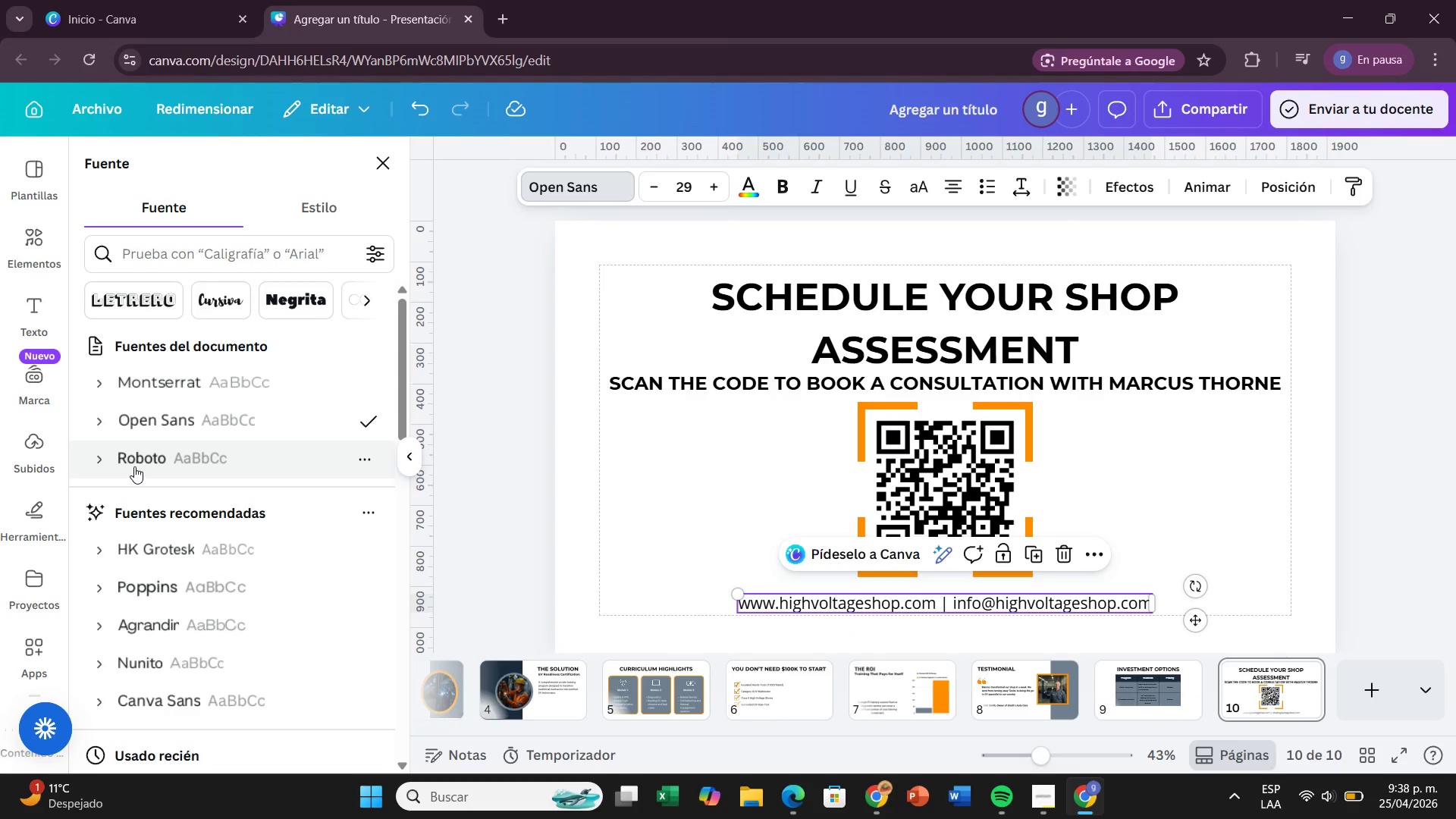 
left_click([134, 466])
 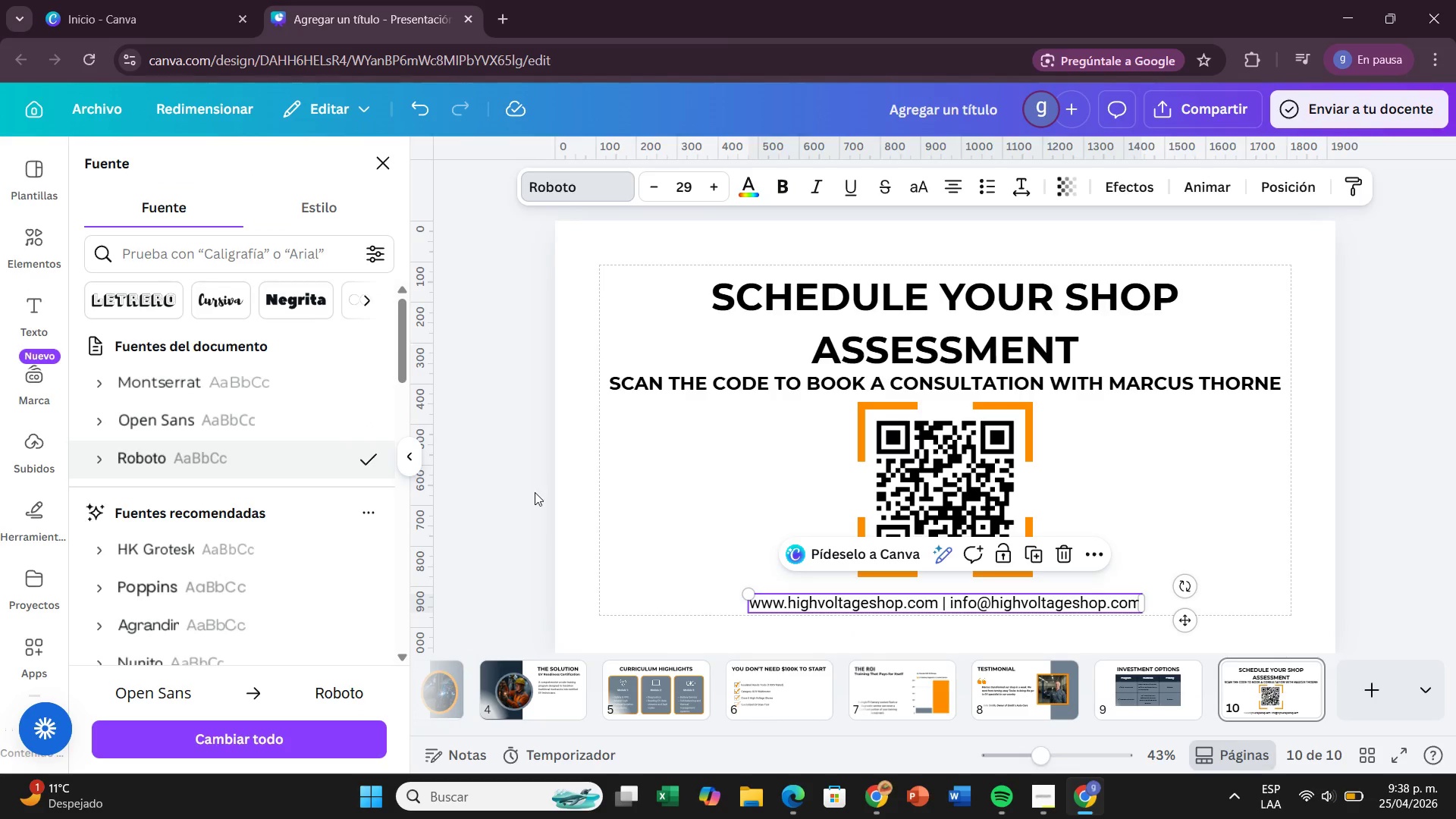 
left_click([535, 492])
 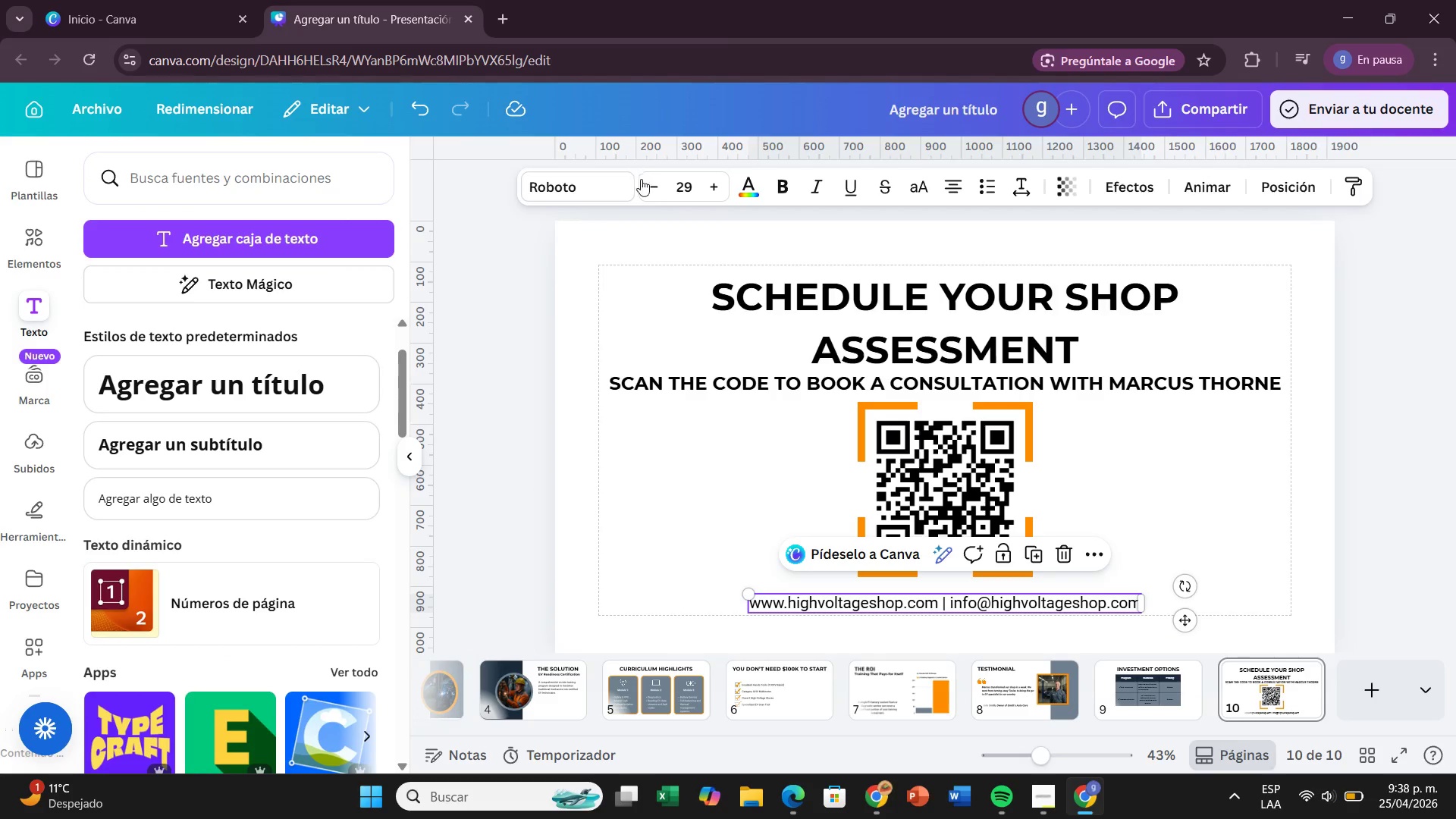 
left_click([654, 184])
 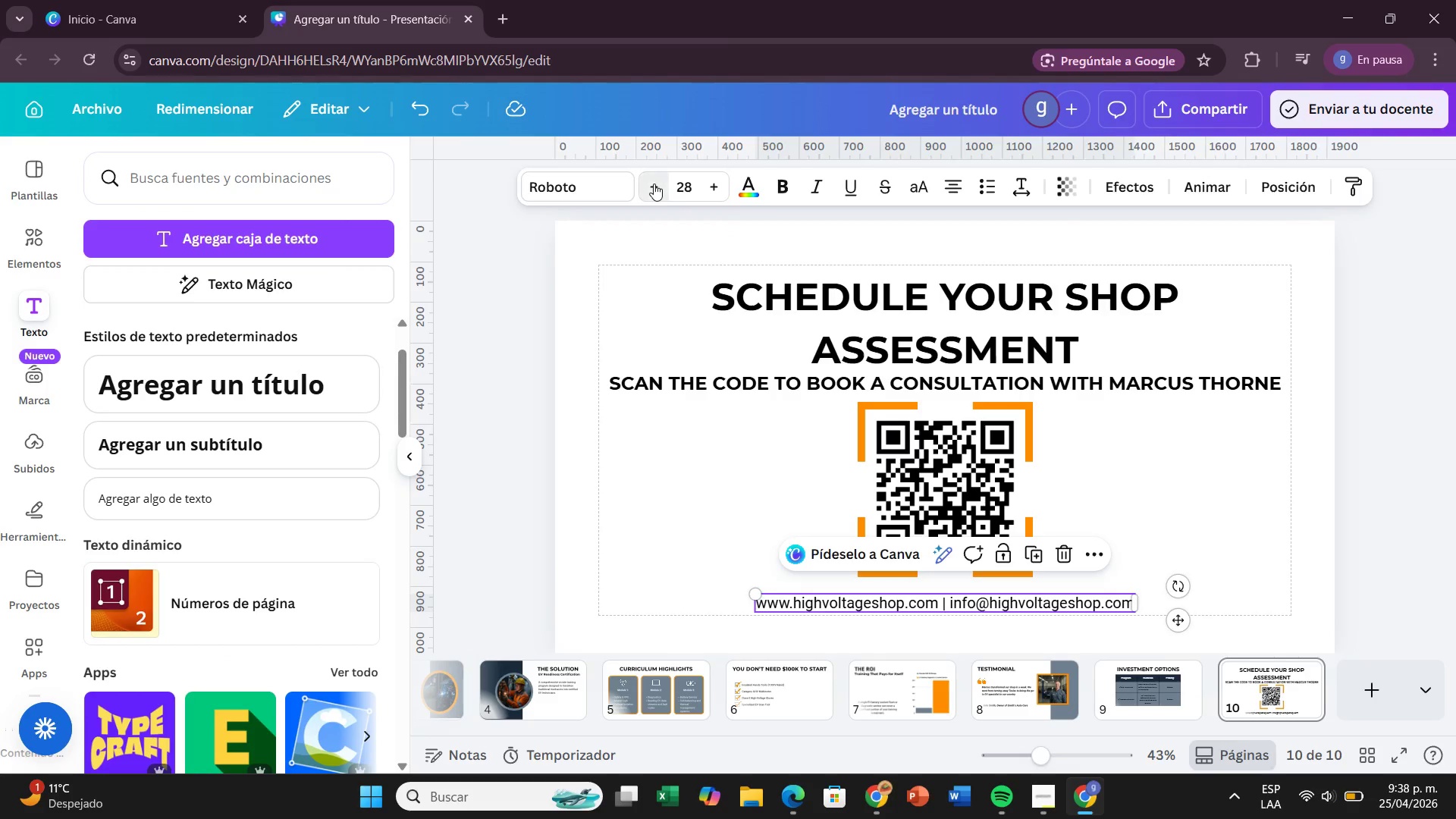 
left_click([654, 184])
 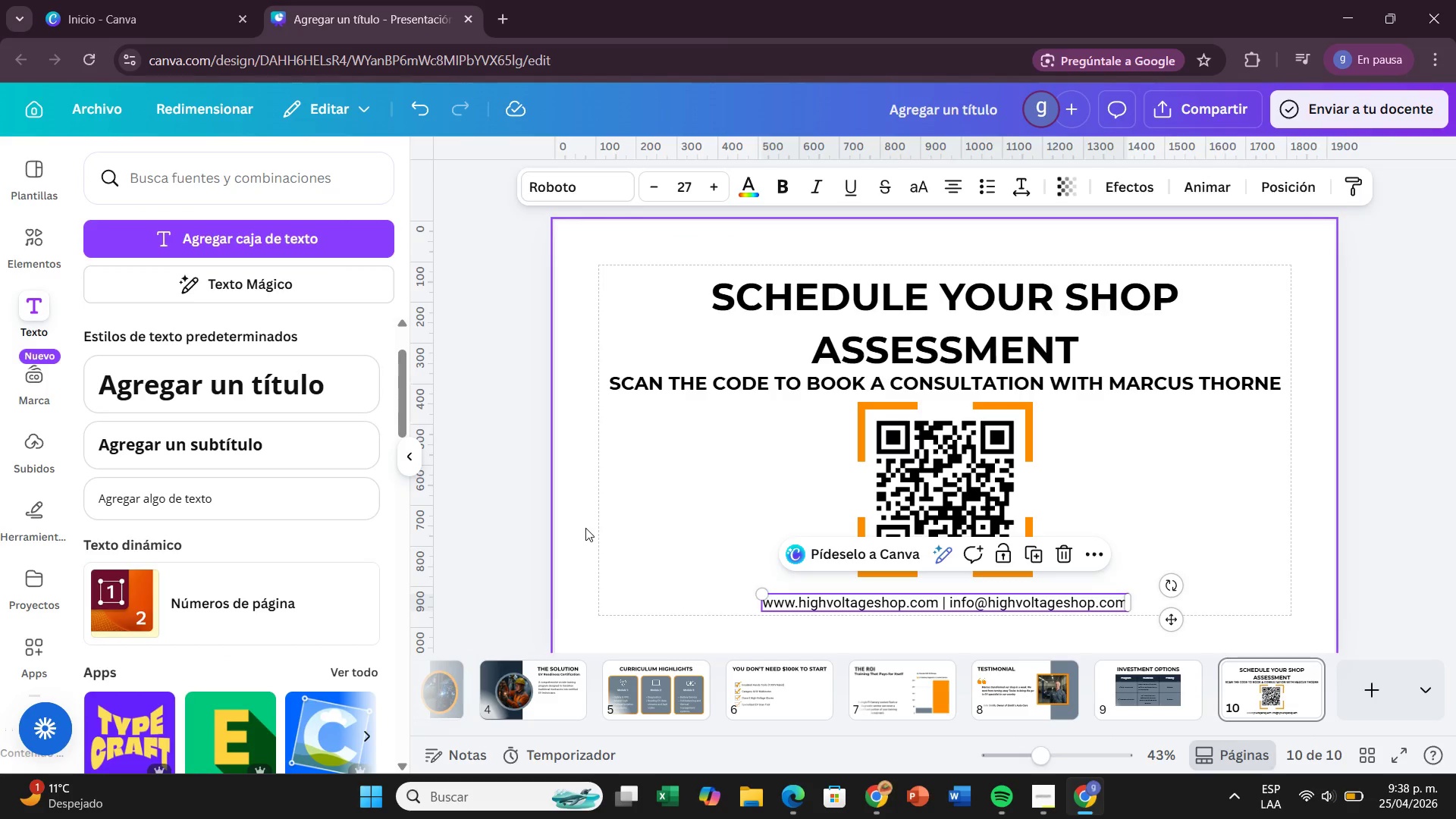 
left_click([585, 528])
 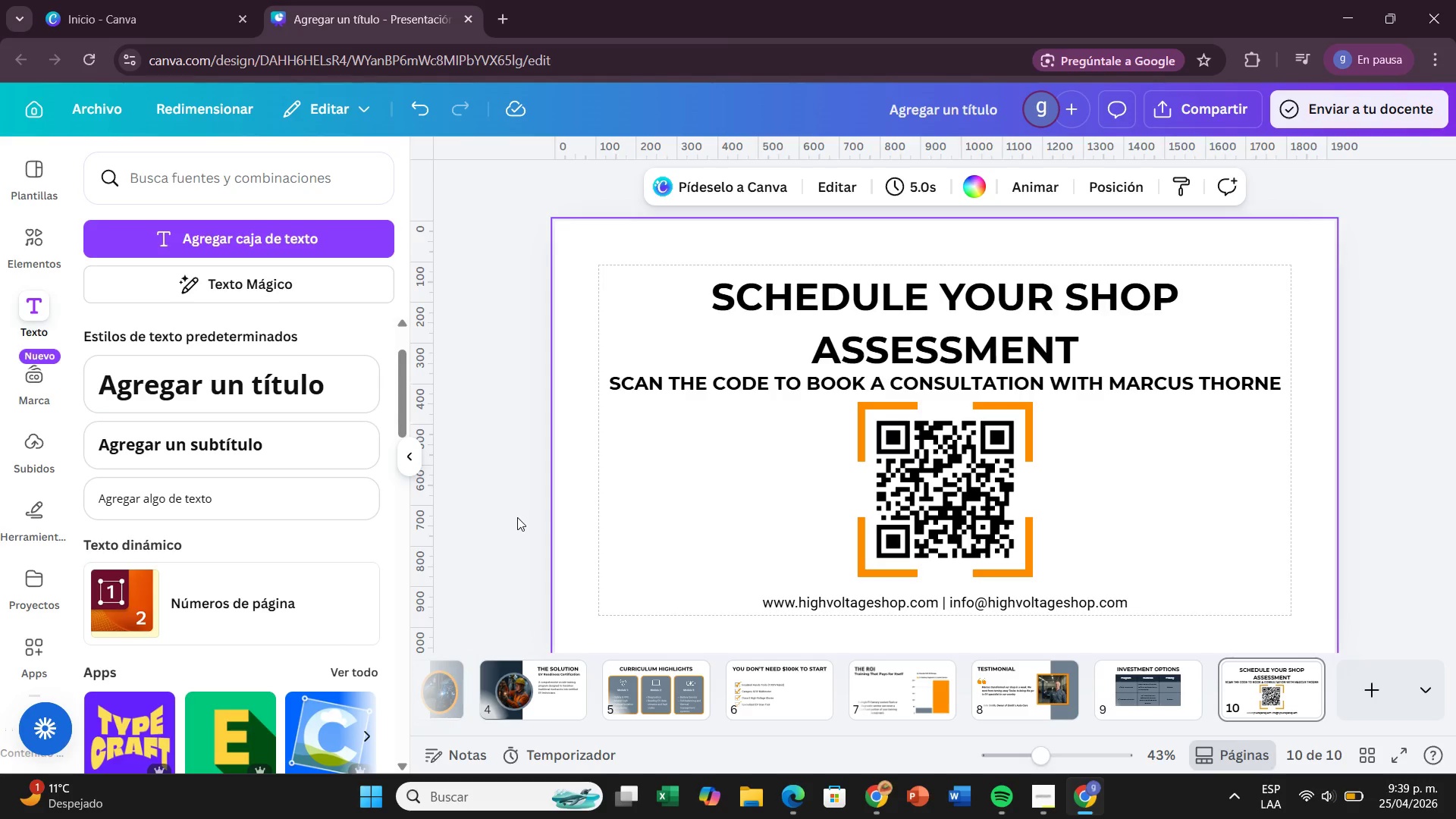 
wait(9.48)
 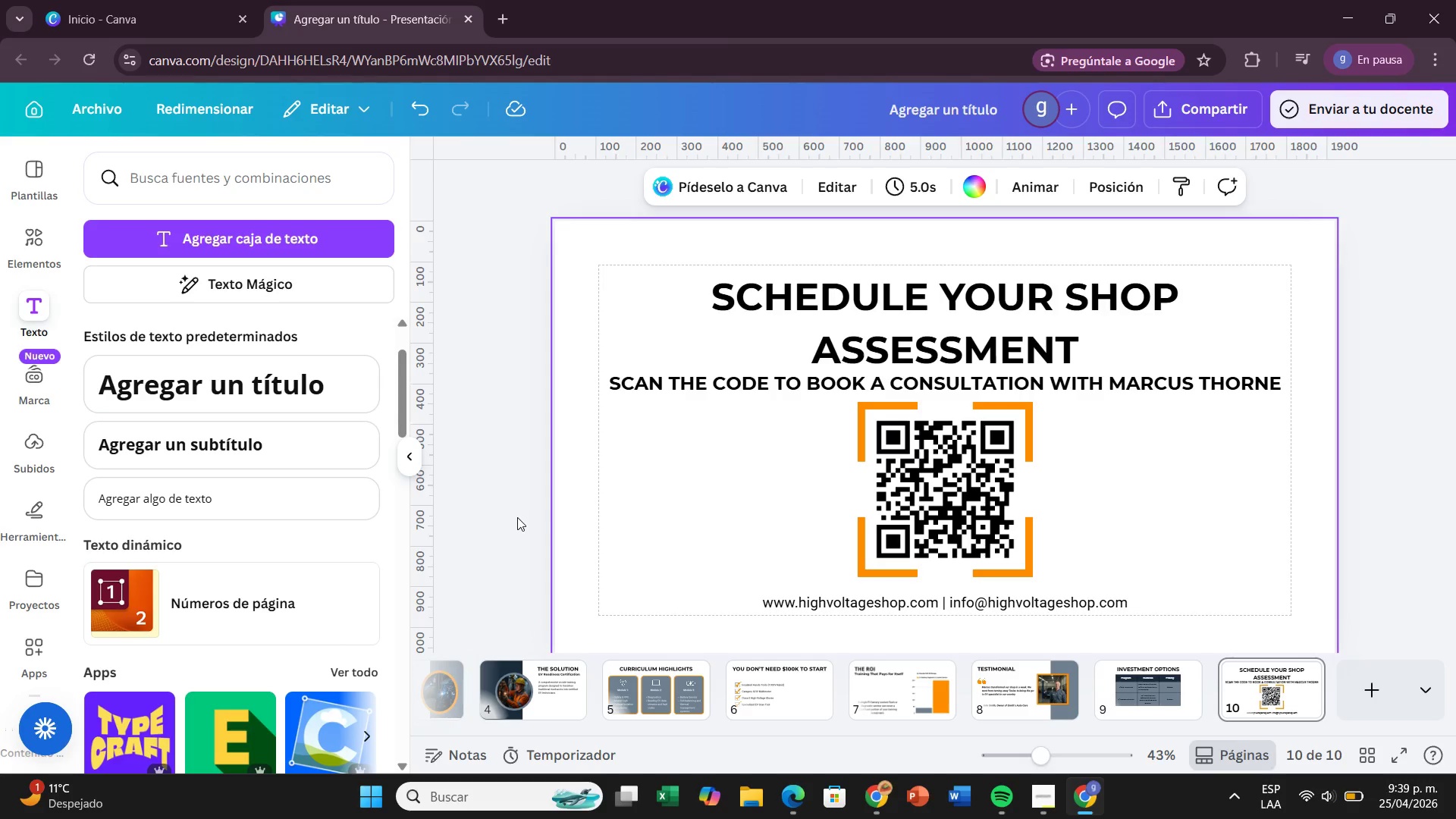 
left_click([1056, 187])
 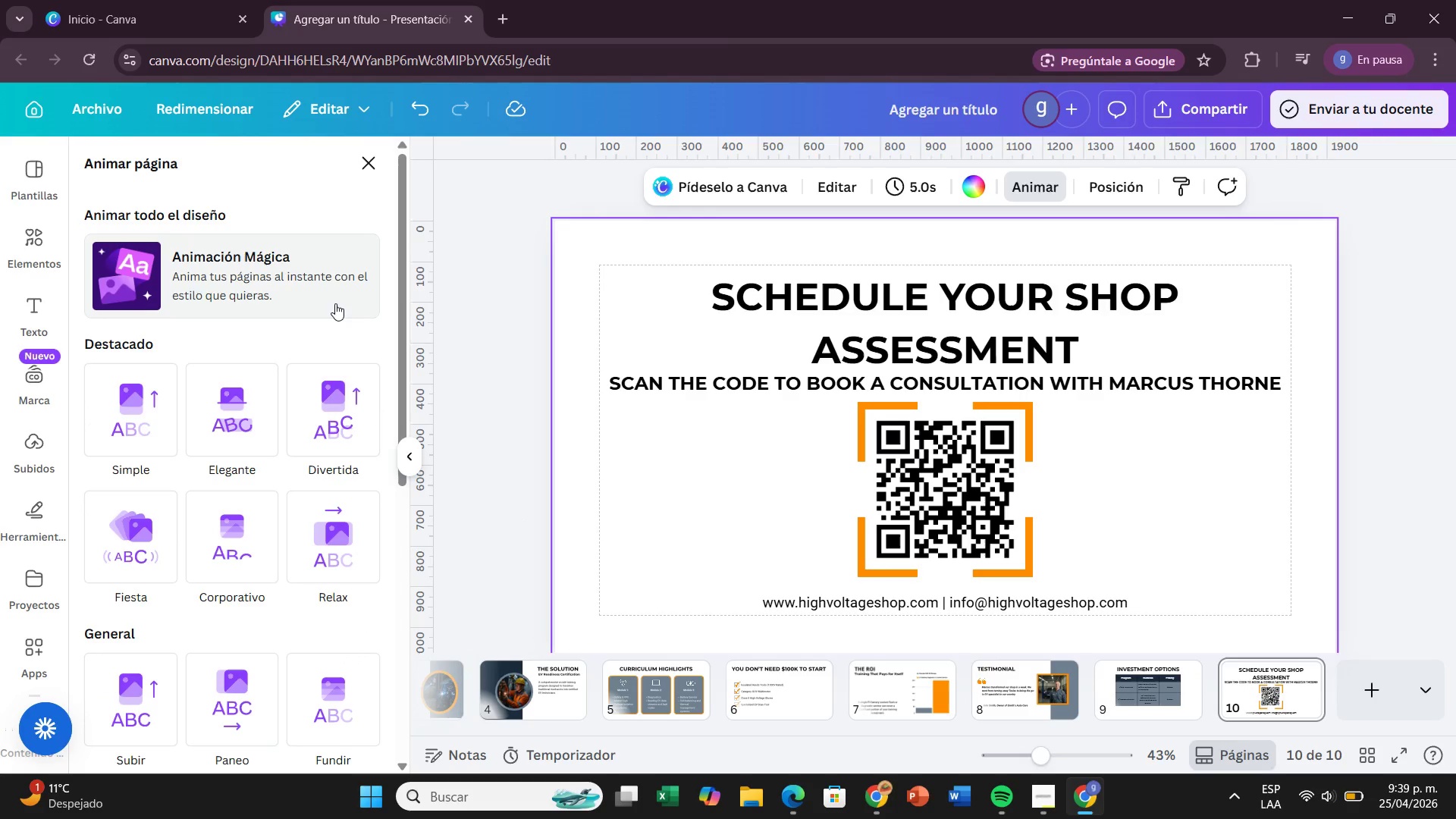 
left_click([337, 279])
 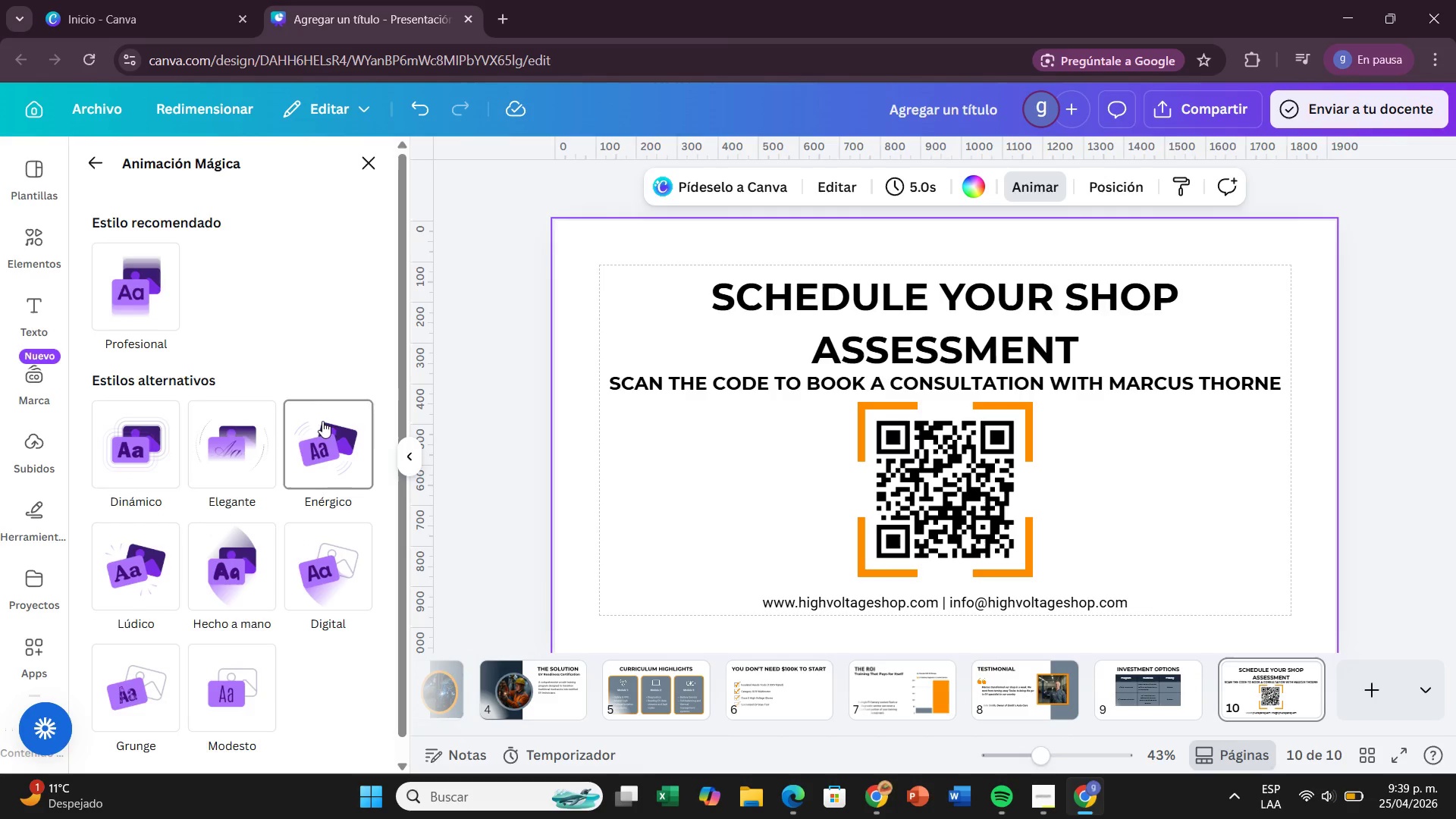 
wait(5.86)
 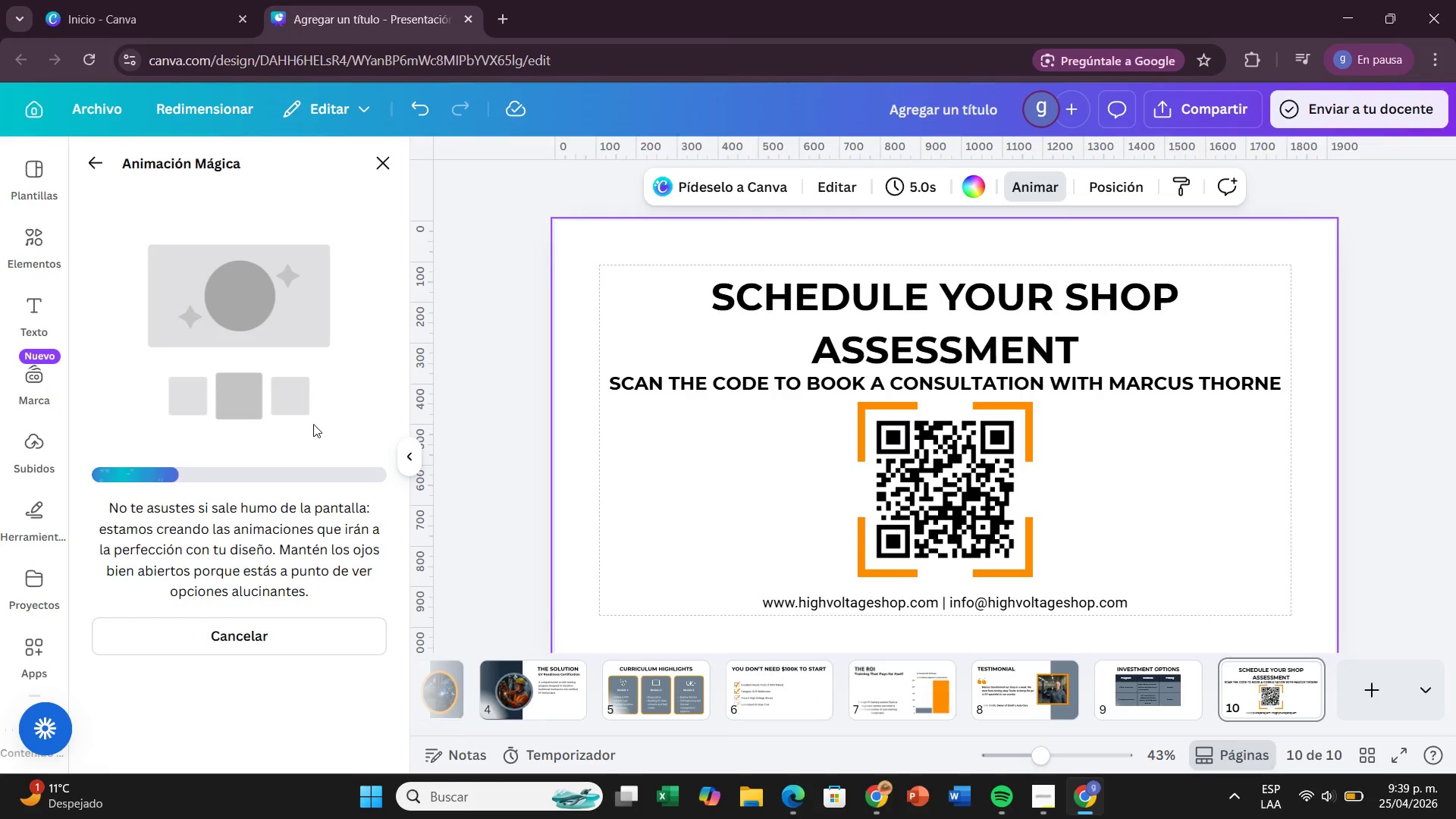 
scroll: coordinate [275, 322], scroll_direction: down, amount: 2.0
 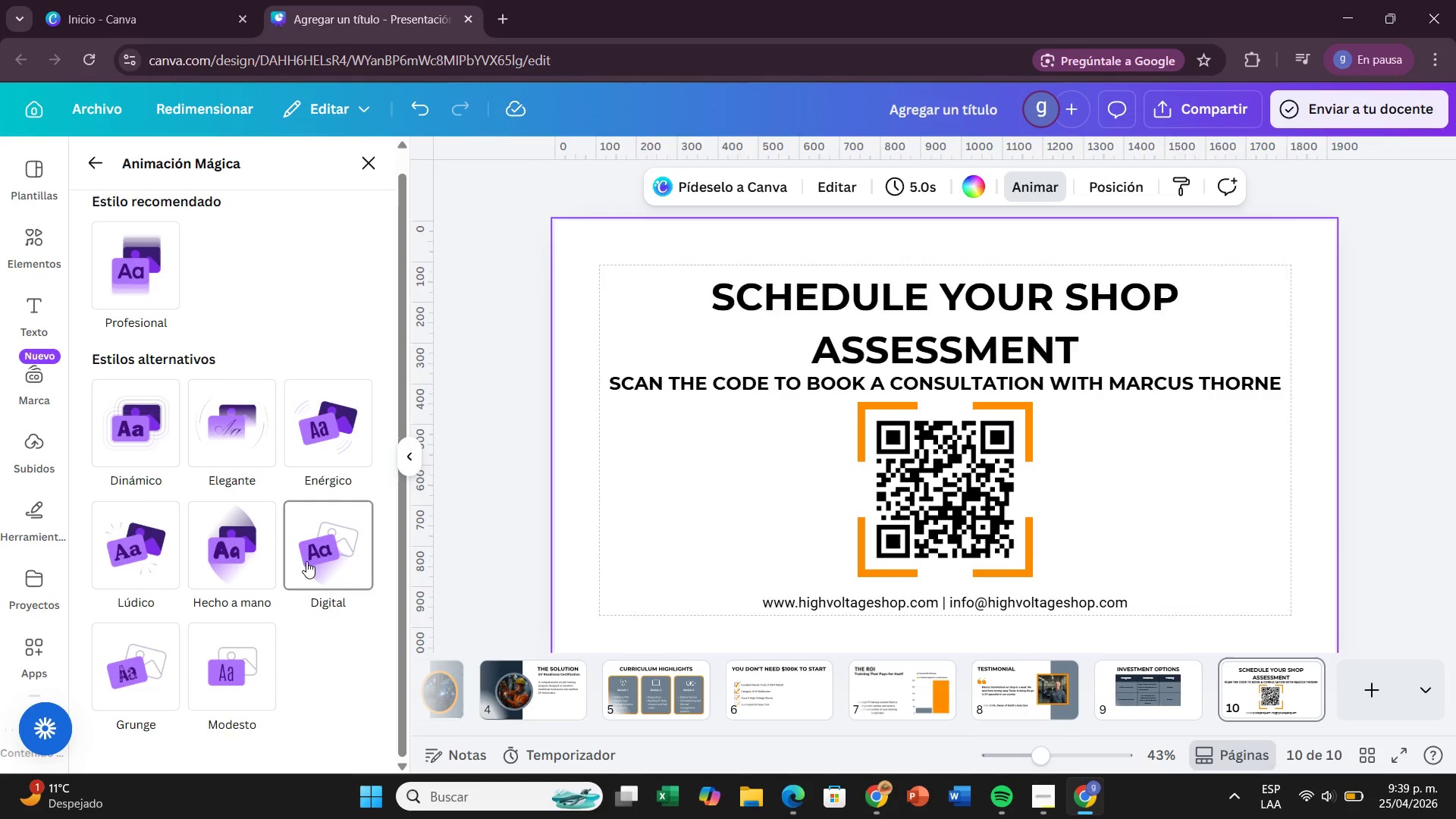 
wait(5.56)
 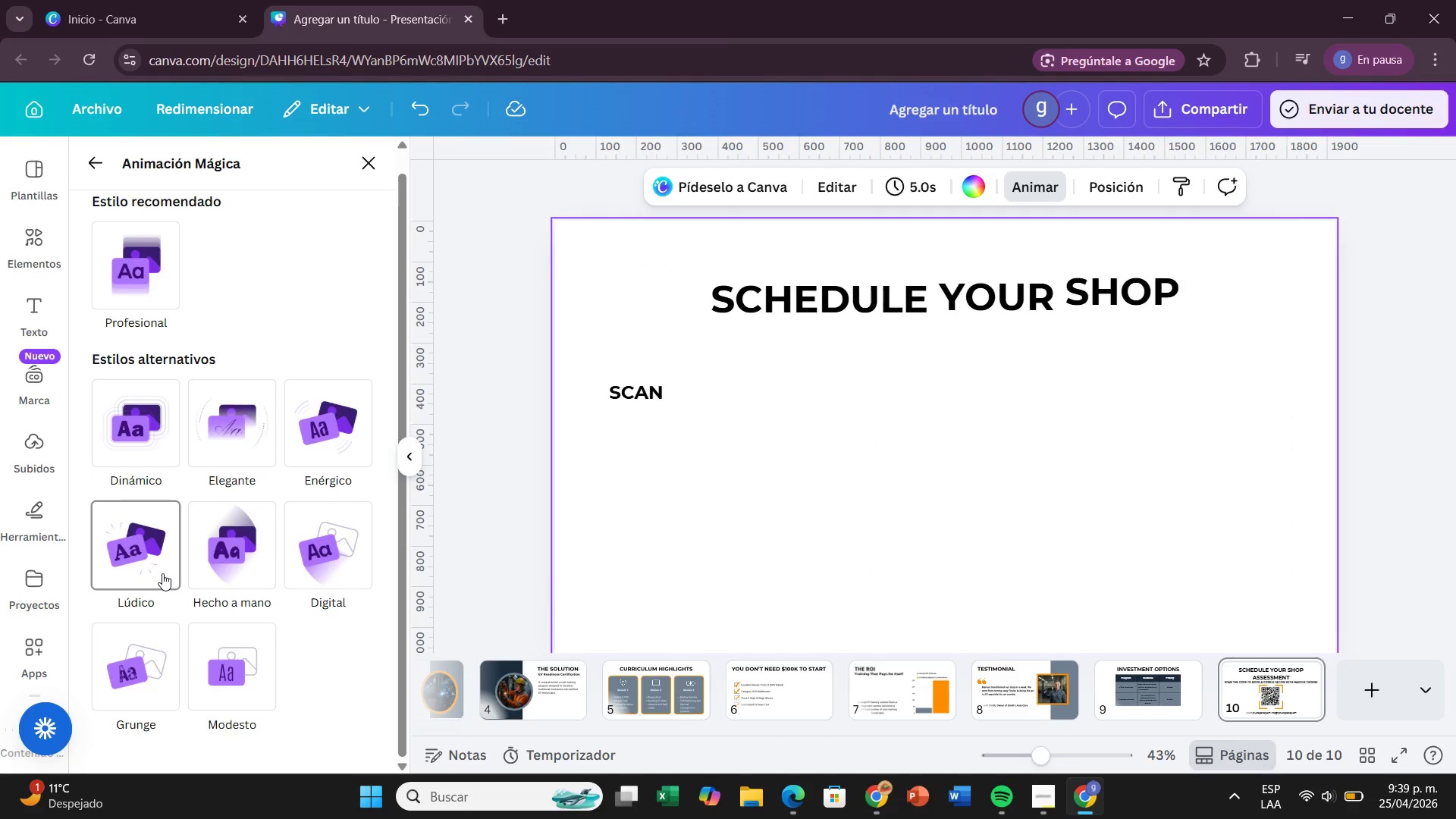 
scroll: coordinate [291, 584], scroll_direction: down, amount: 3.0
 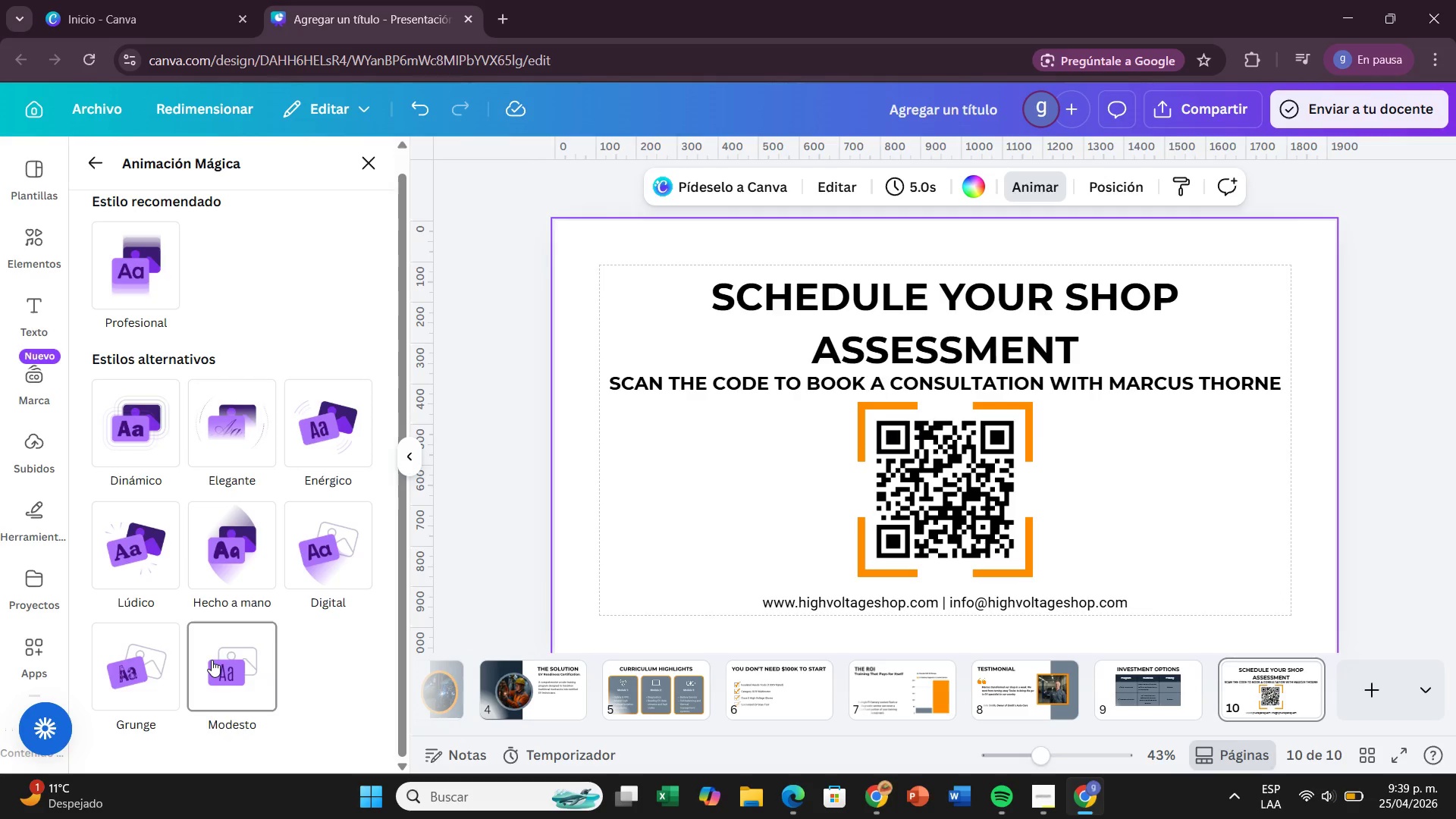 
left_click([211, 660])
 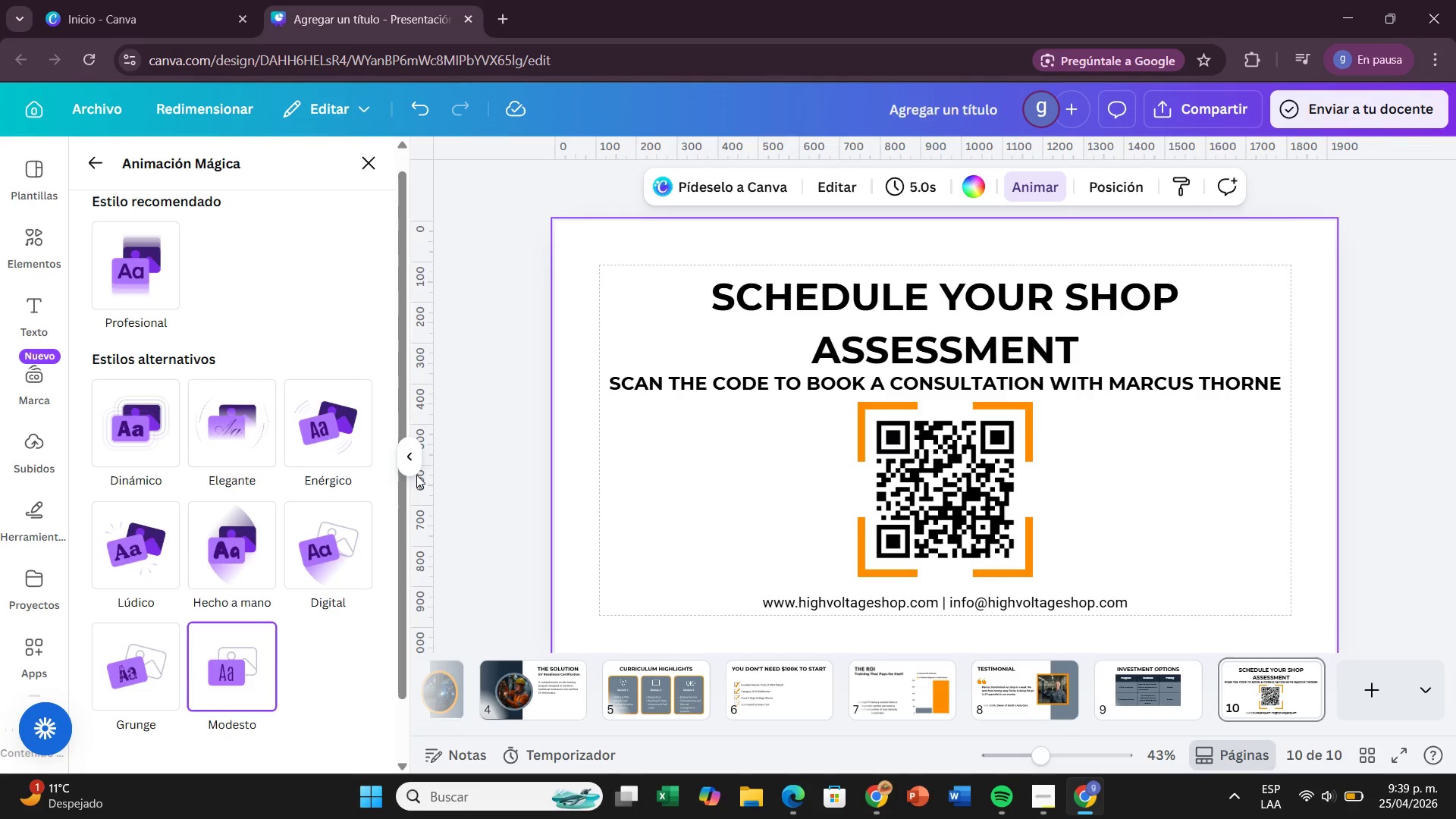 
wait(14.84)
 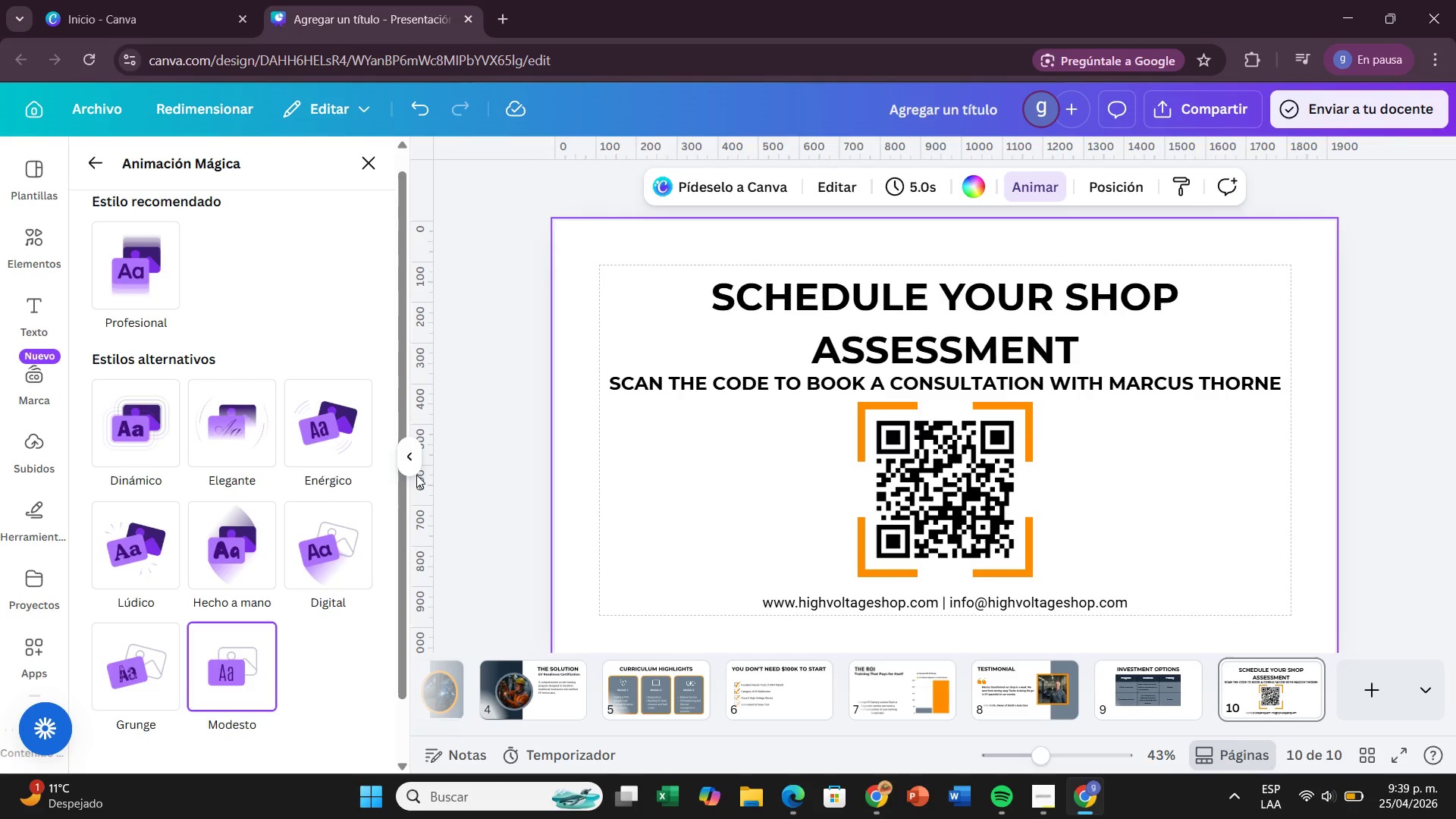 
left_click([416, 475])
 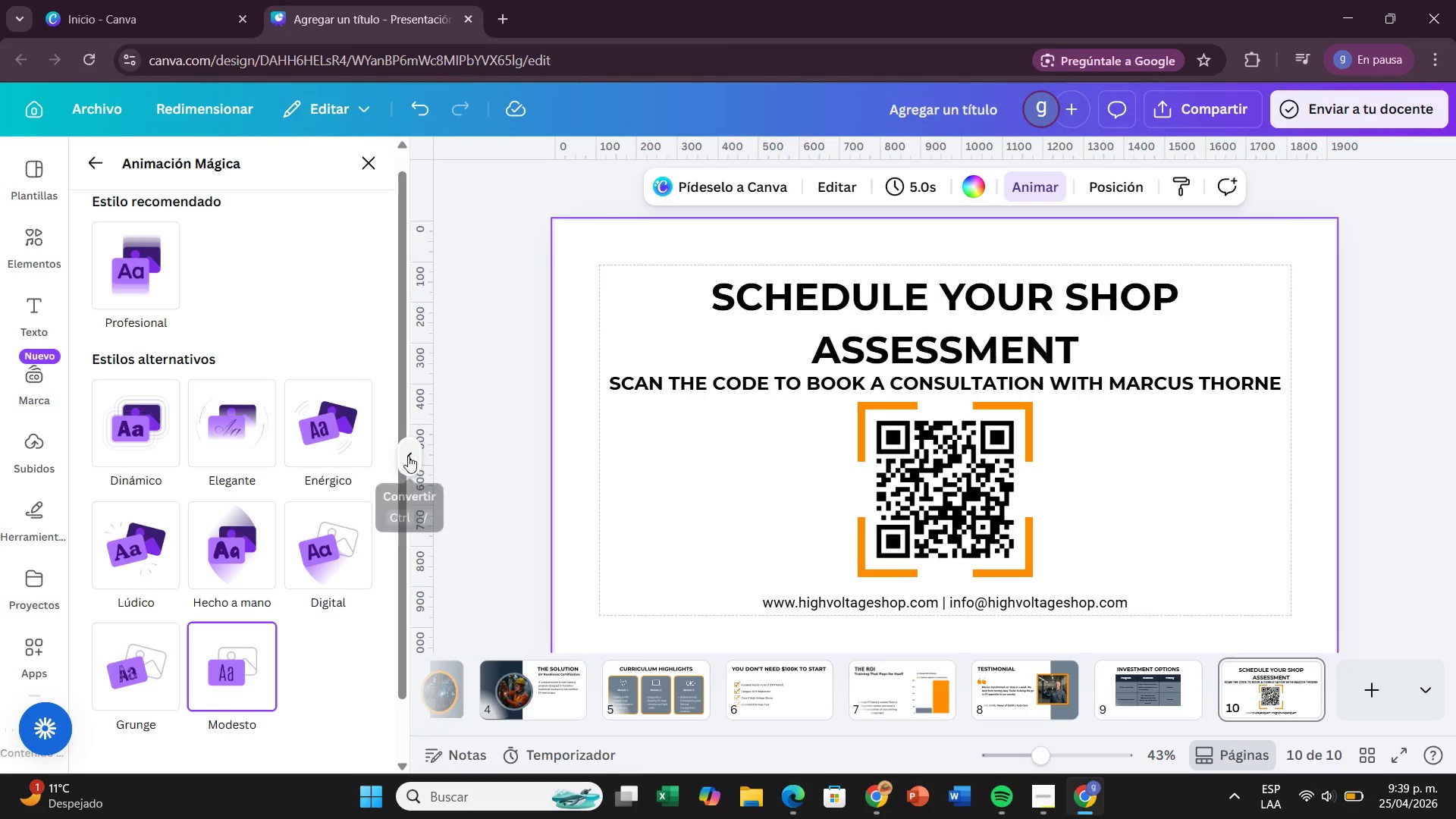 
left_click([412, 449])
 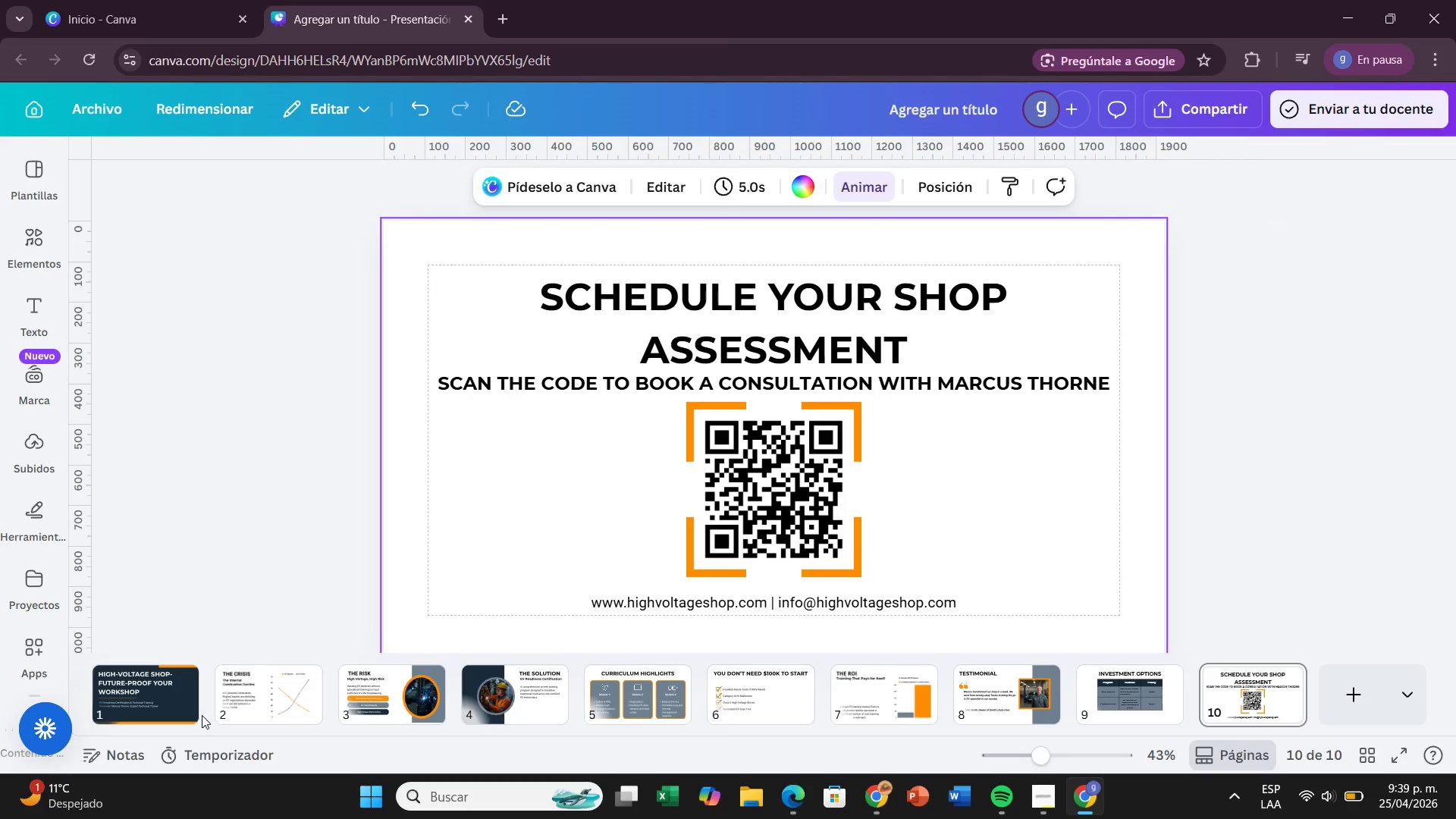 
left_click([169, 703])
 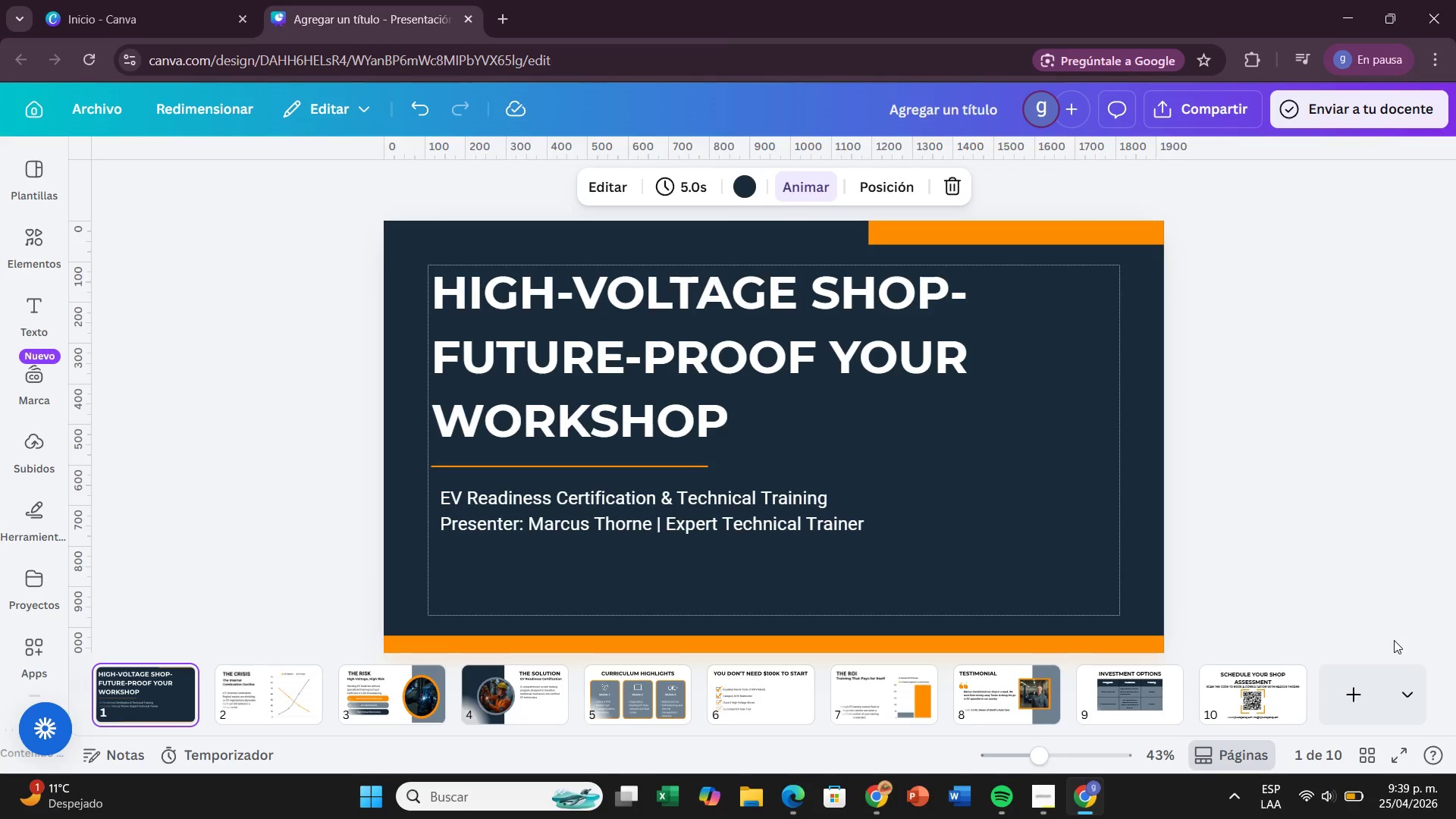 
left_click([1404, 769])
 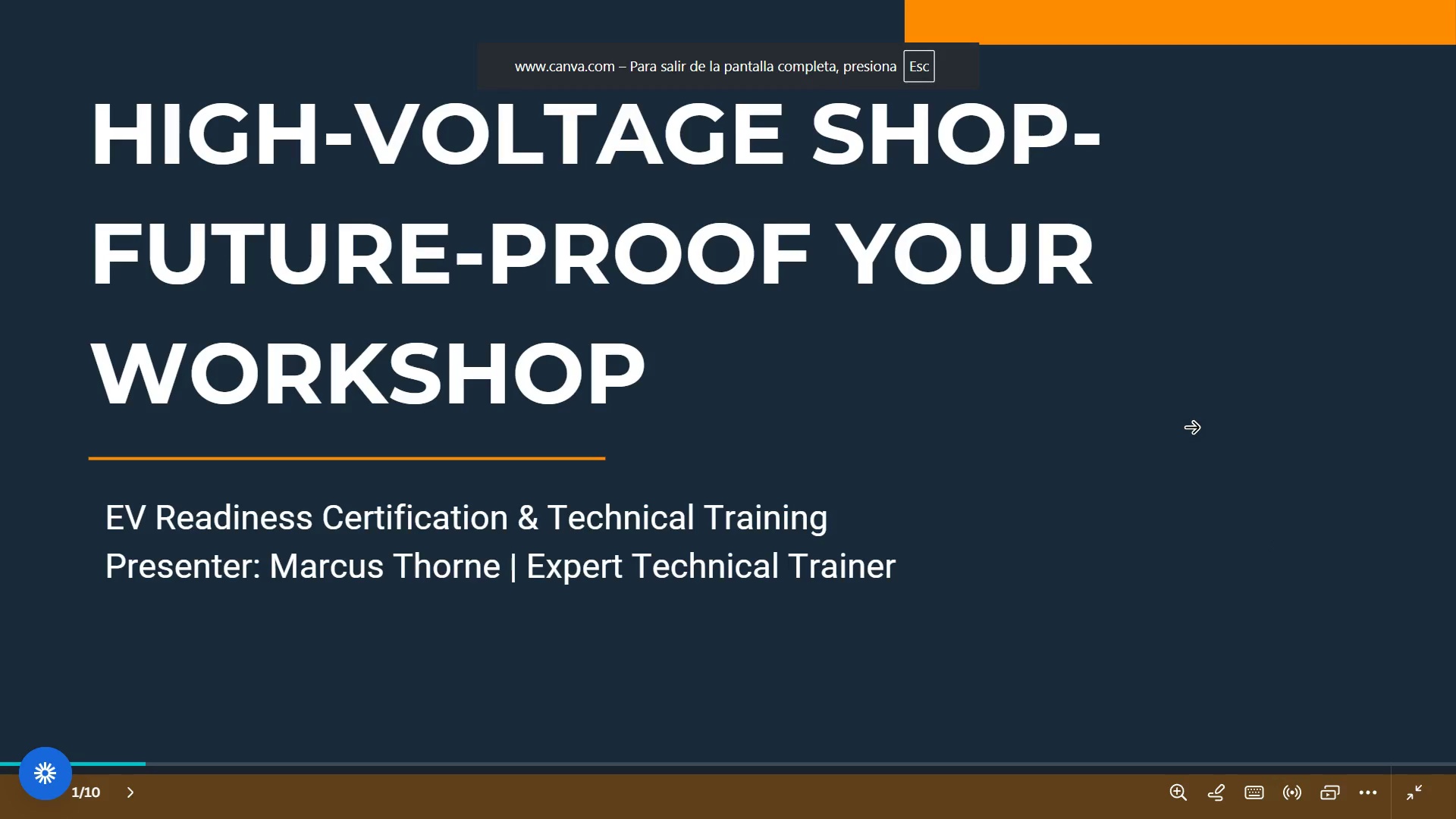 
wait(8.8)
 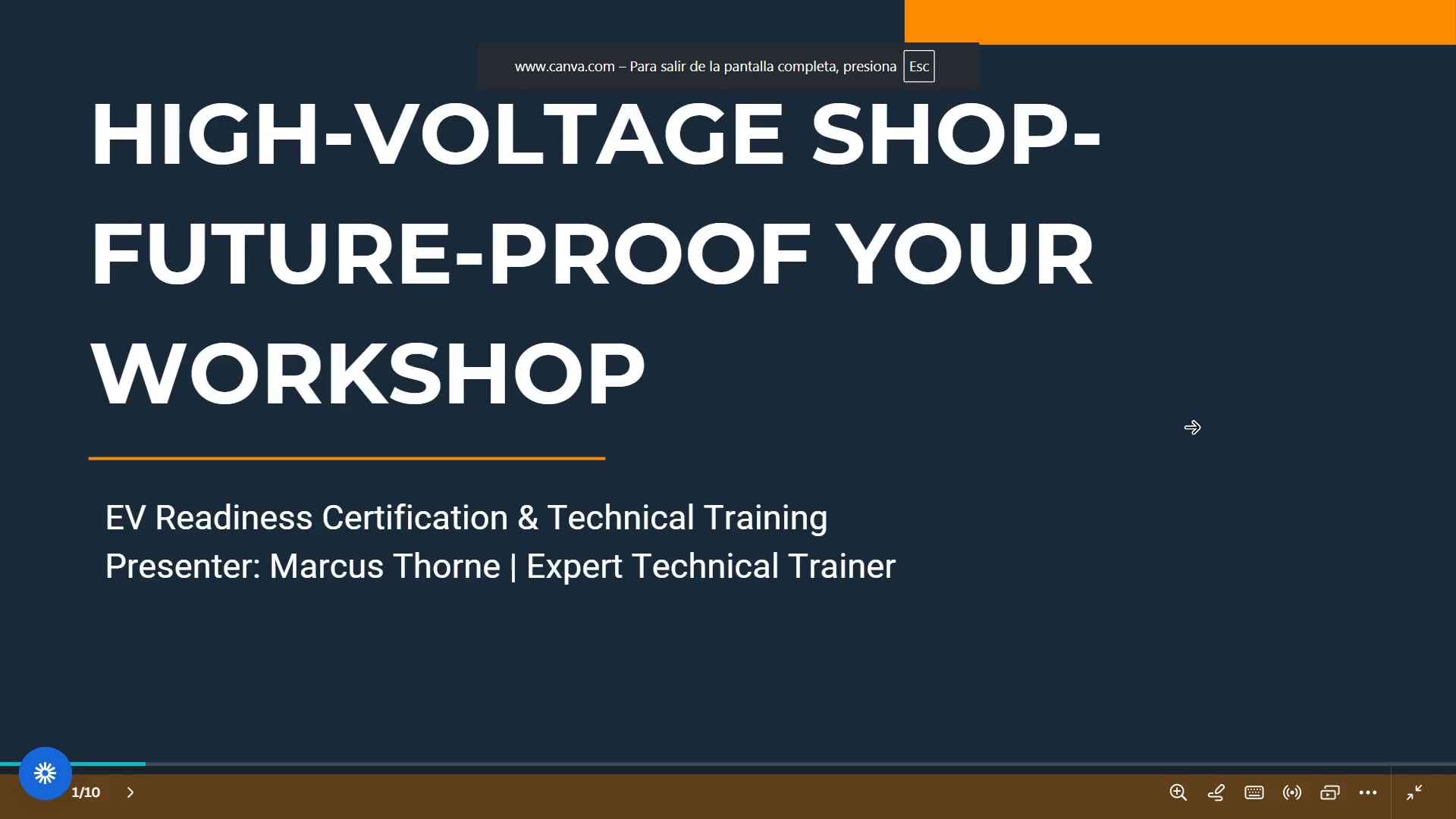 
key(ArrowRight)
 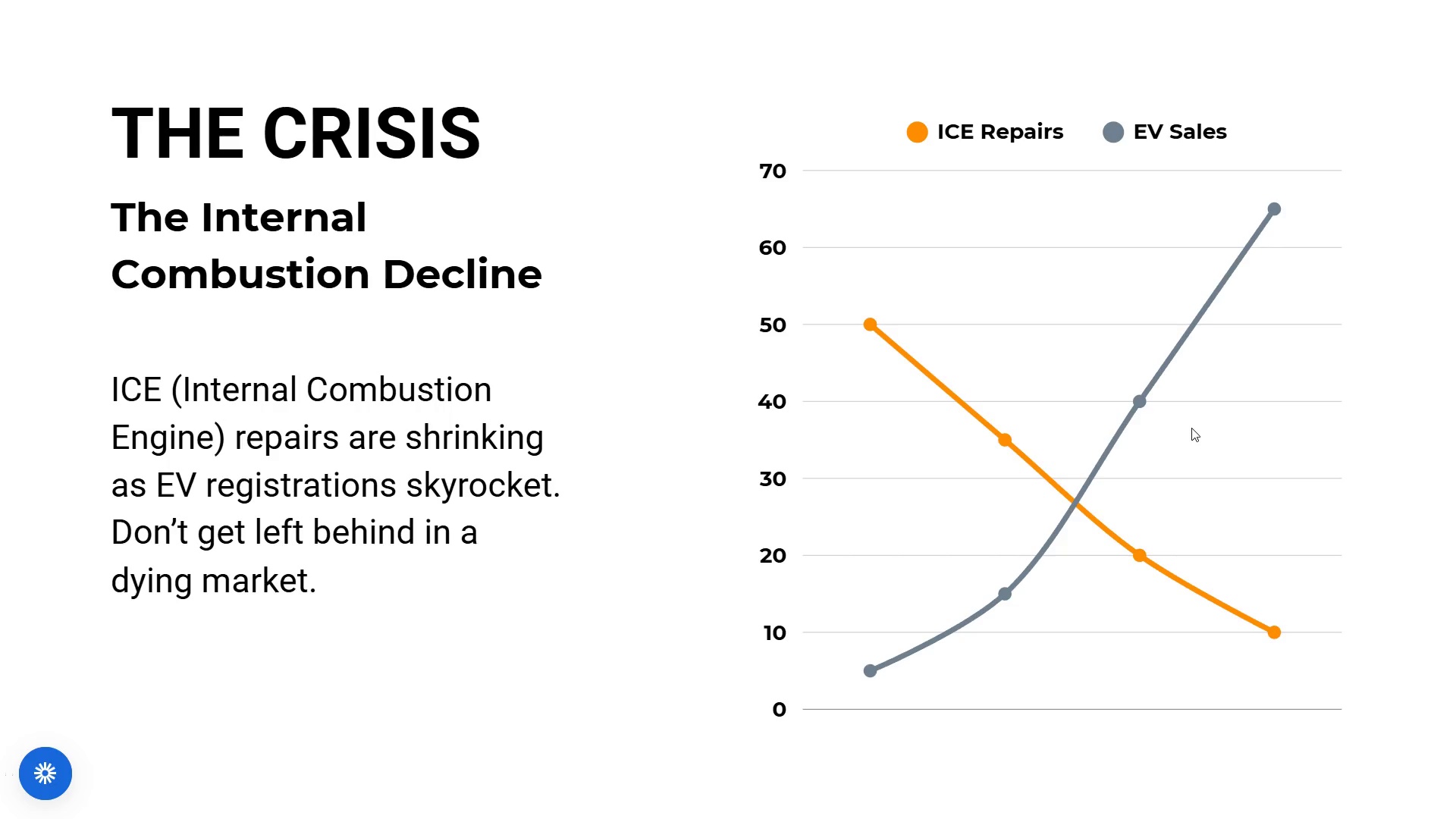 
wait(13.91)
 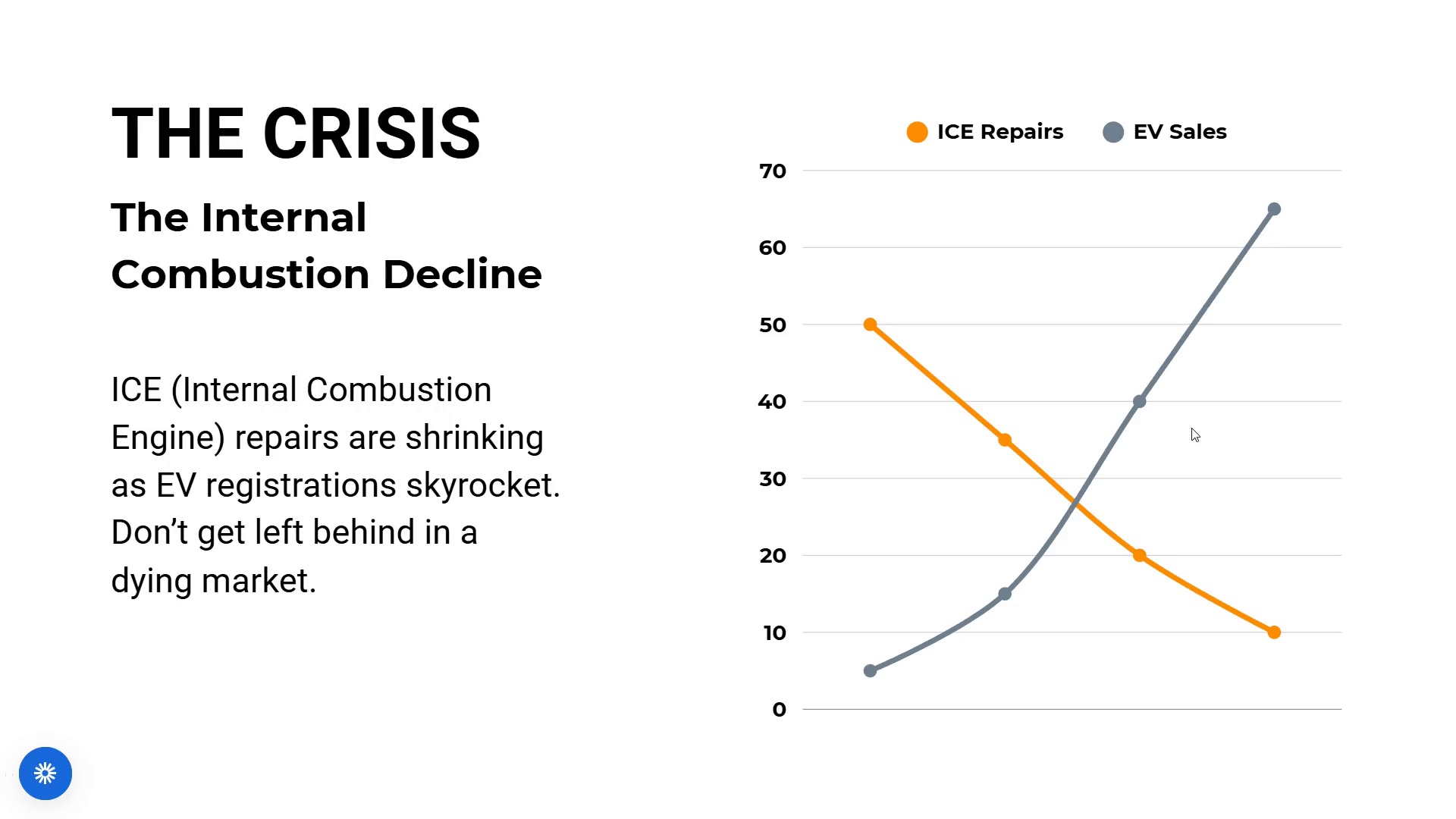 
key(ArrowRight)
 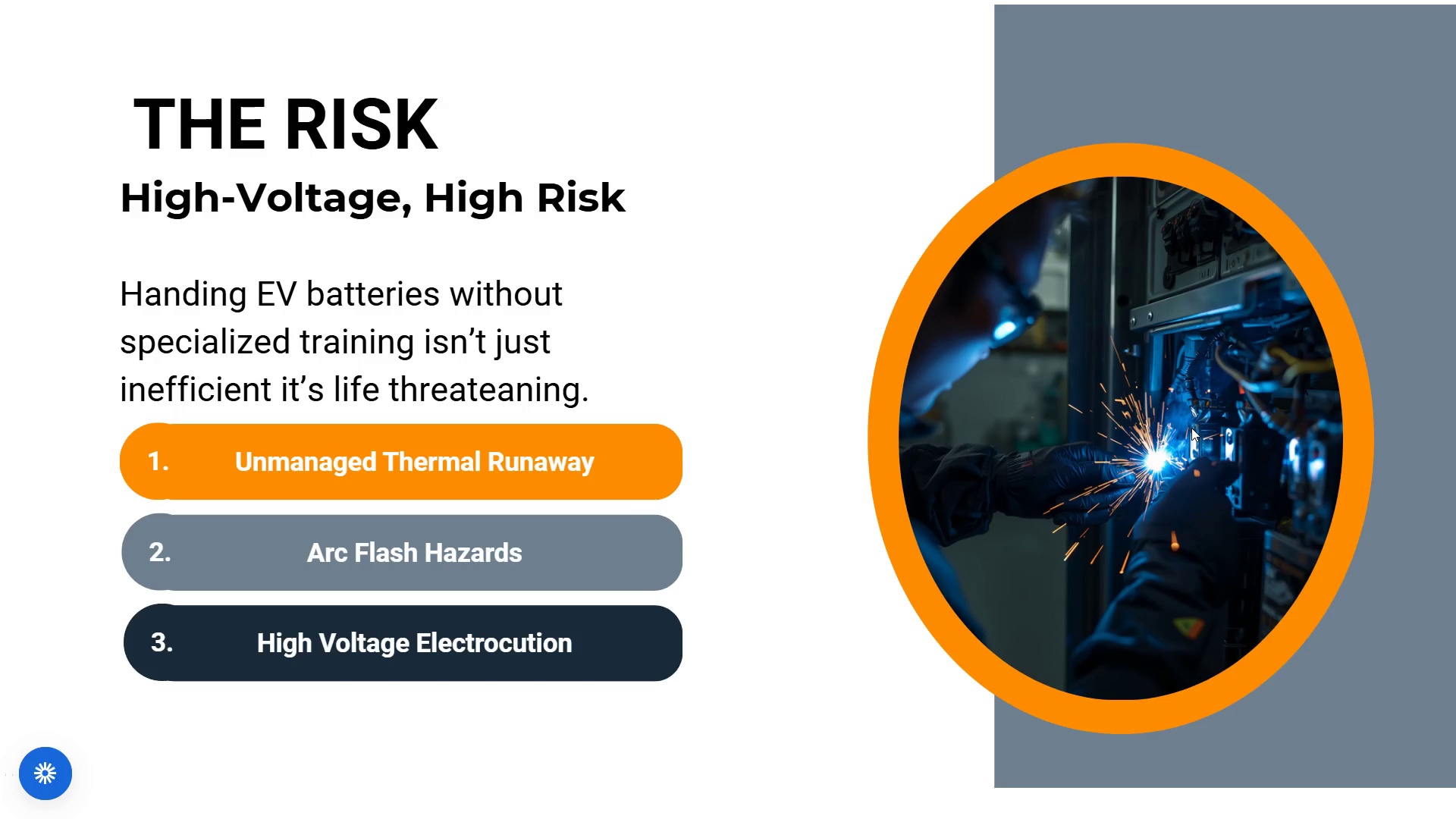 
wait(10.02)
 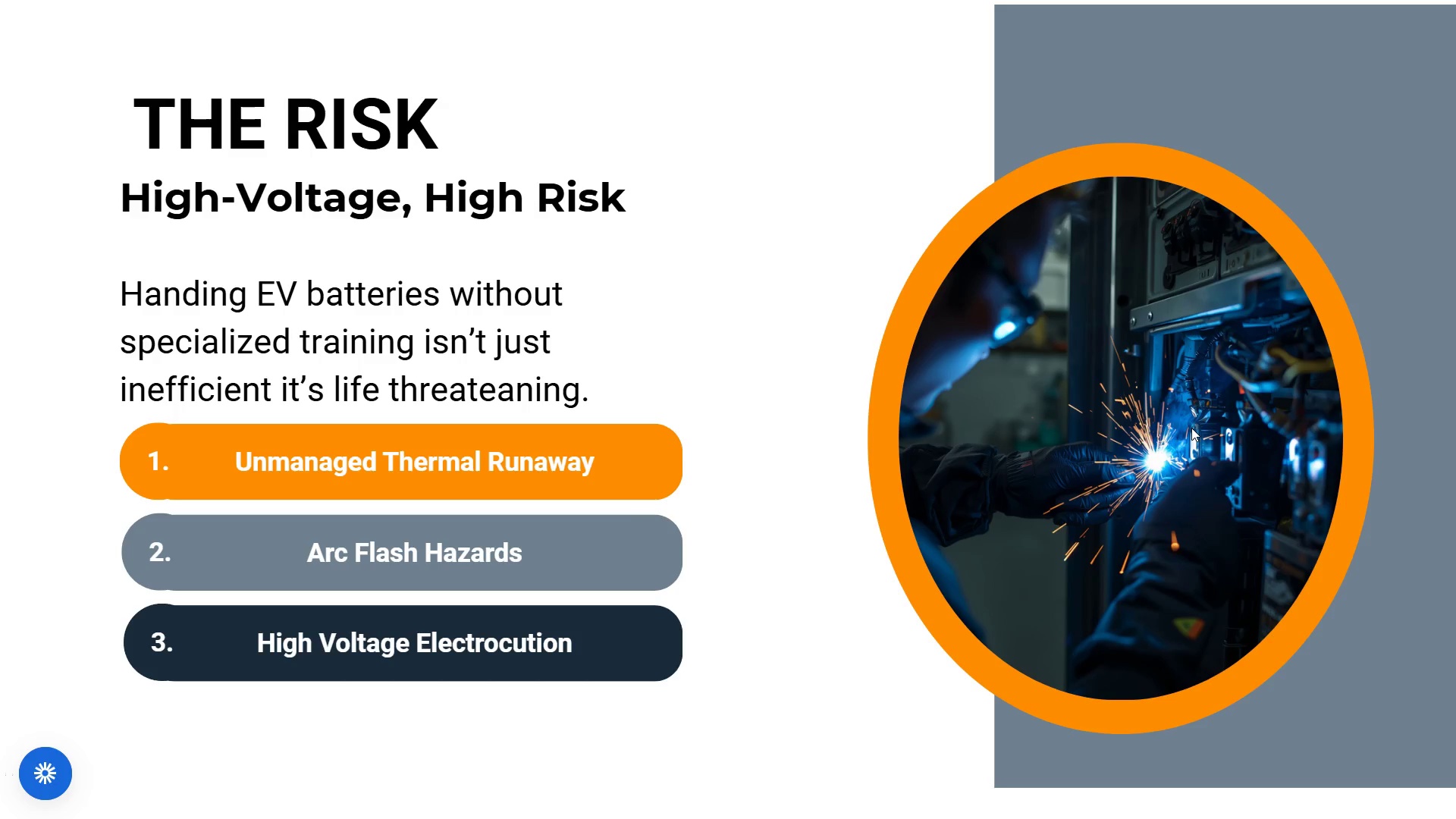 
key(ArrowRight)
 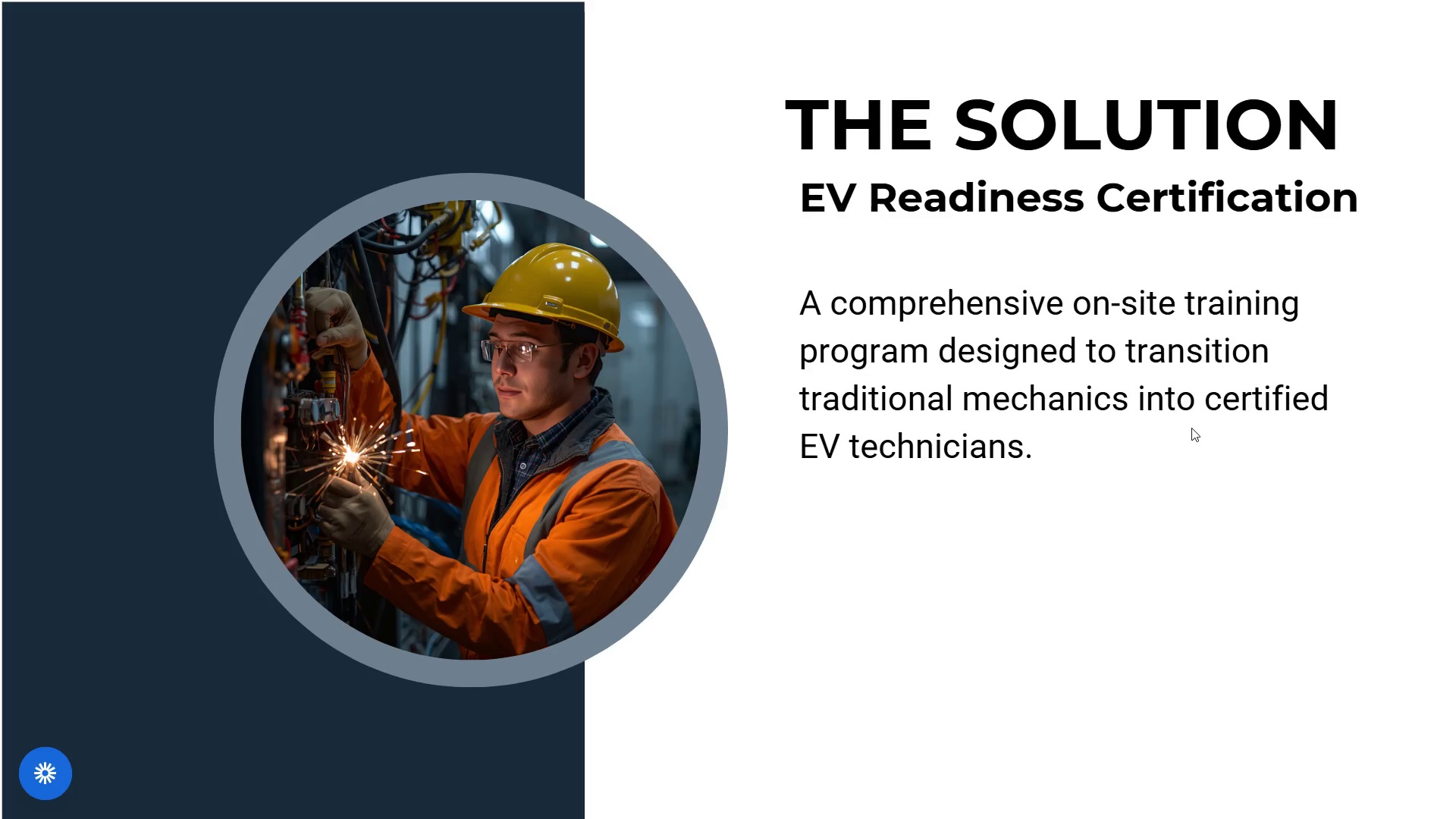 
wait(8.92)
 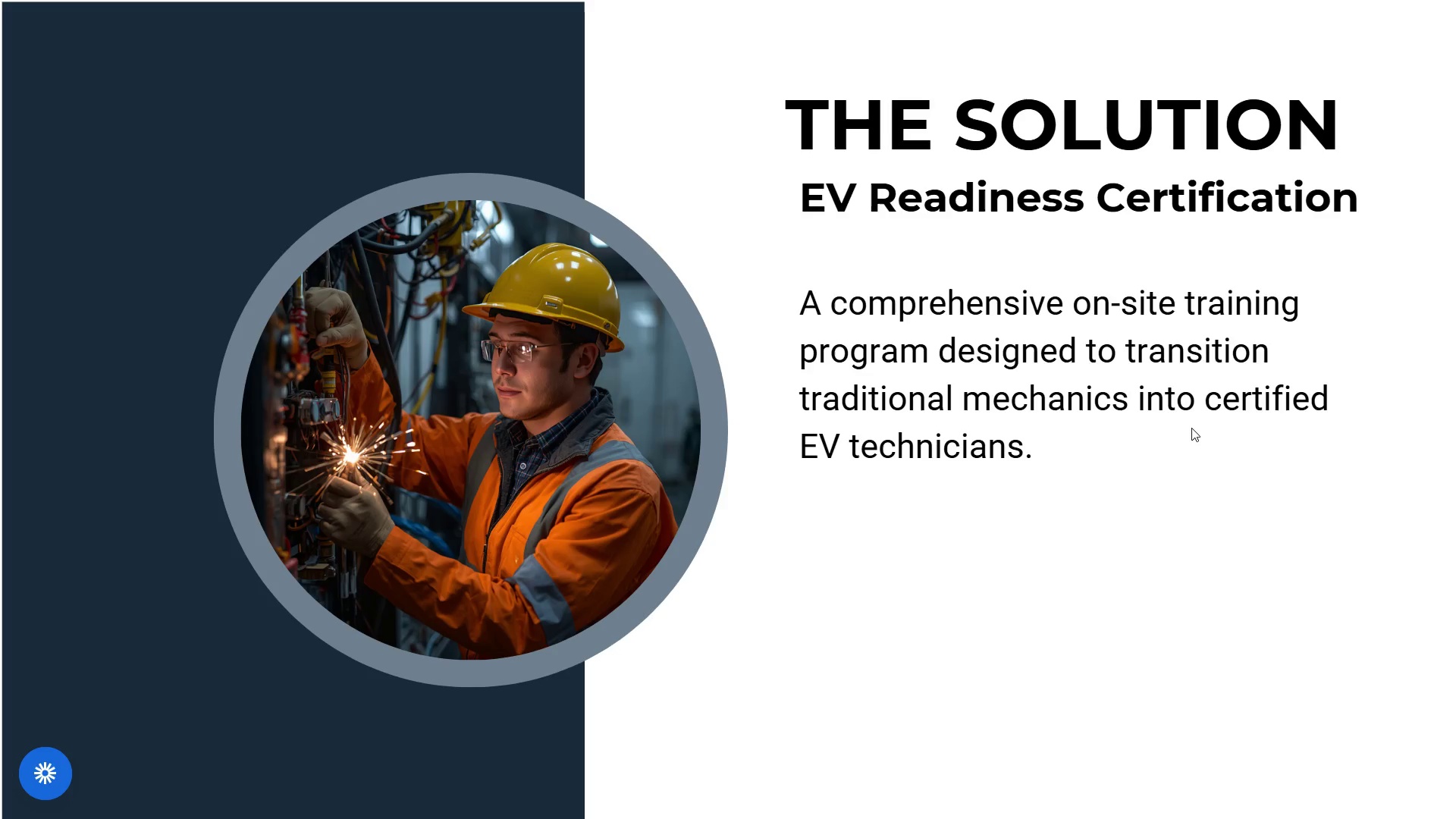 
key(ArrowRight)
 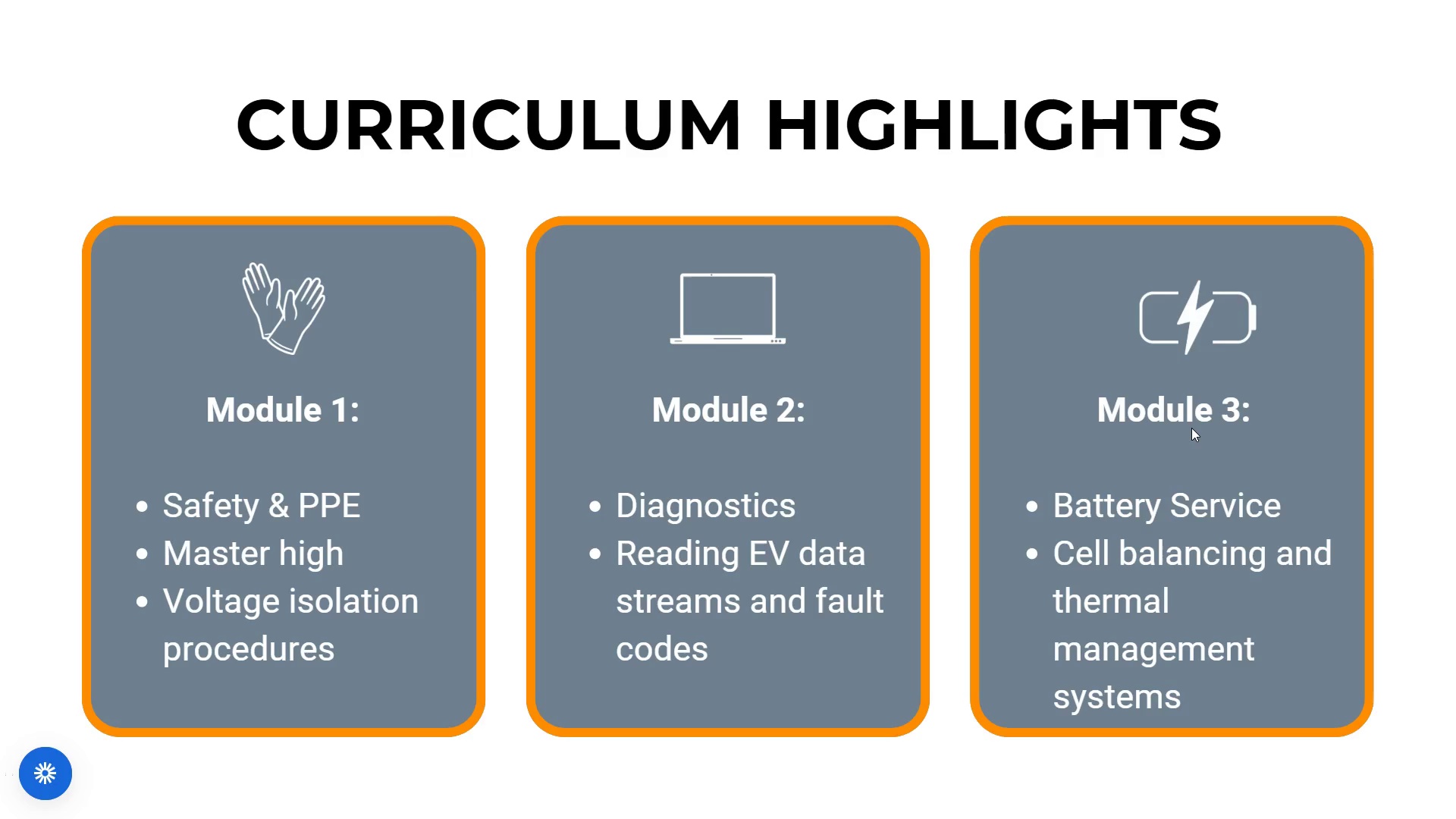 
wait(5.61)
 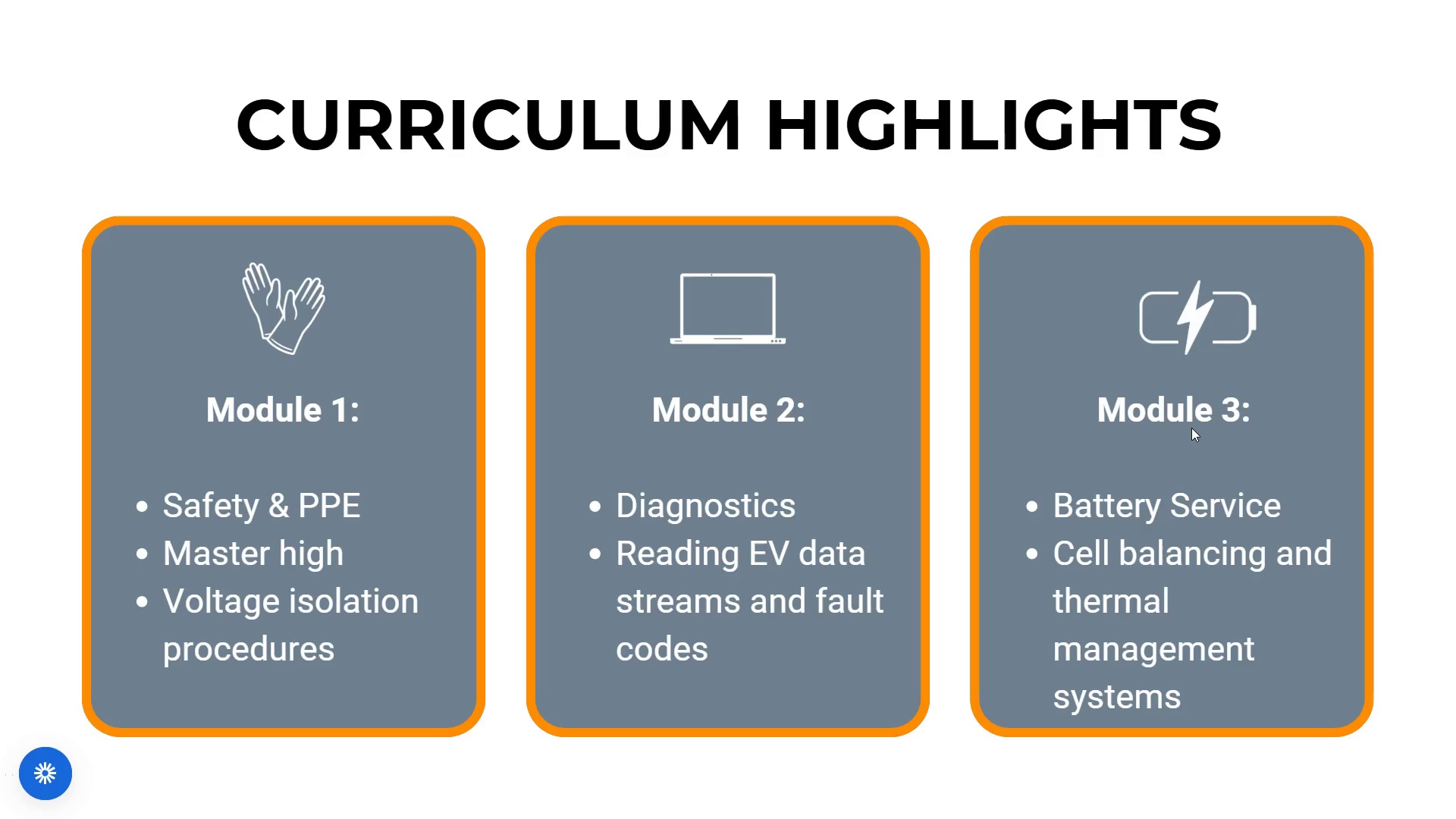 
key(ArrowRight)
 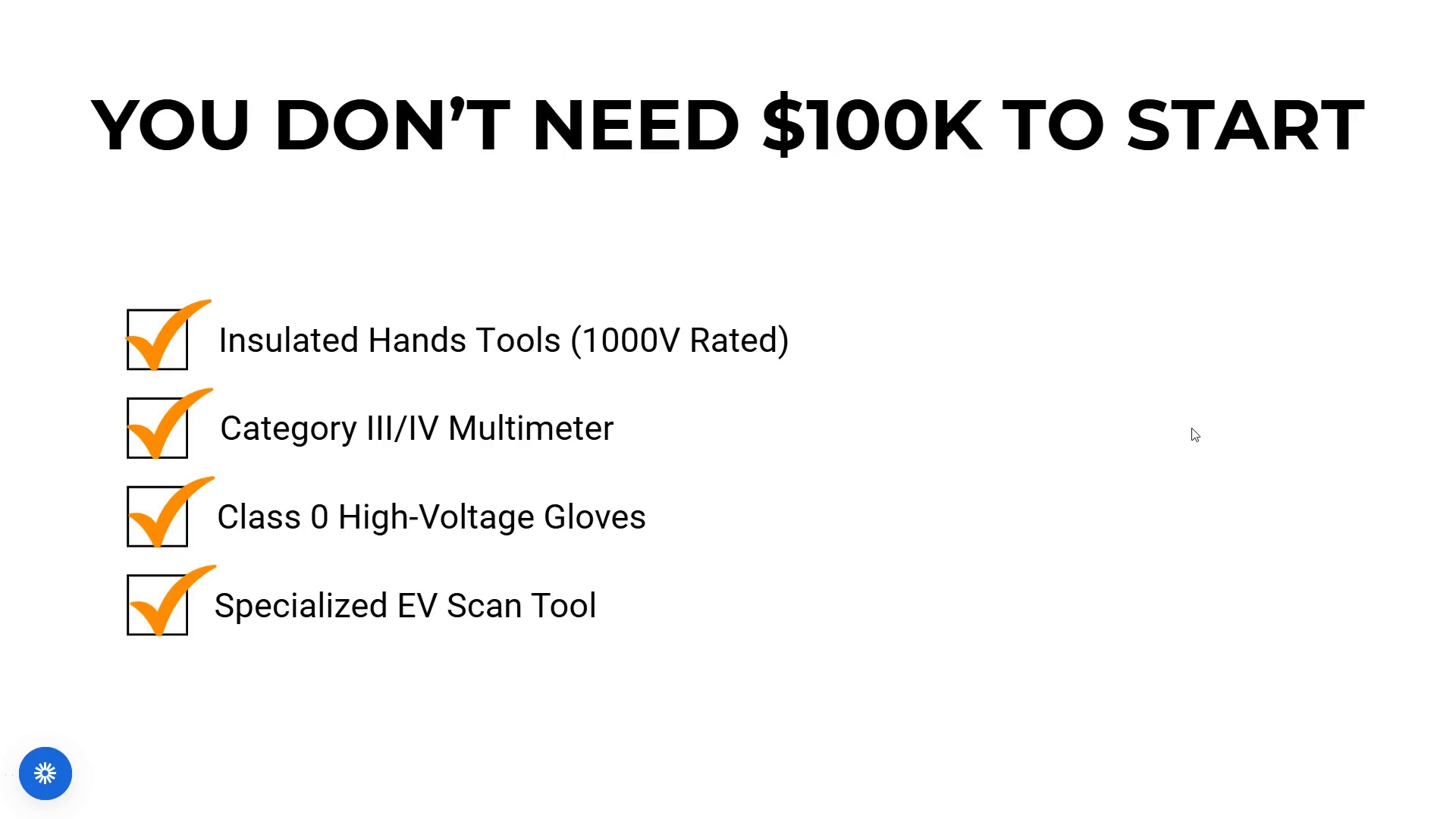 
key(ArrowRight)
 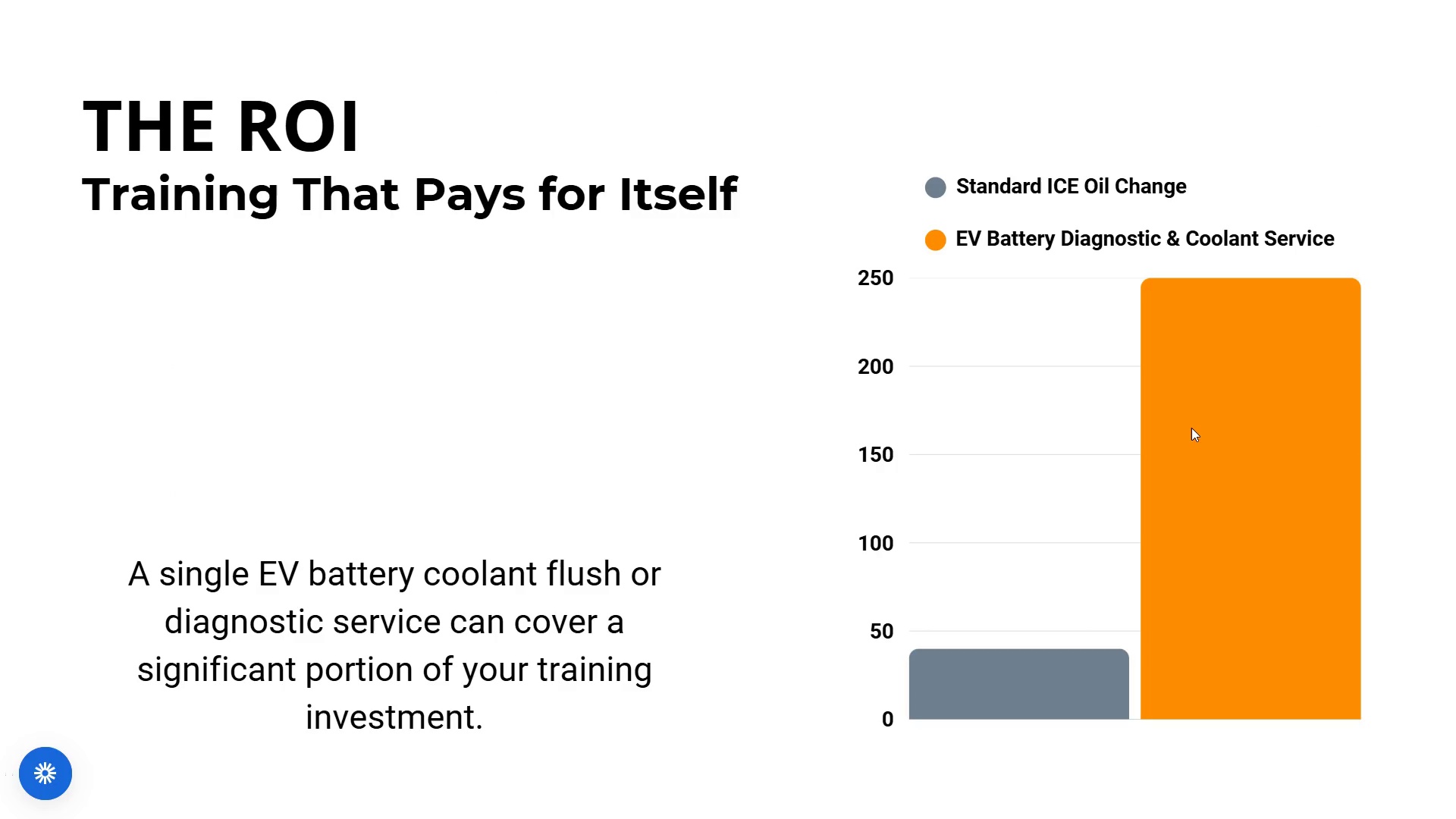 
key(ArrowRight)
 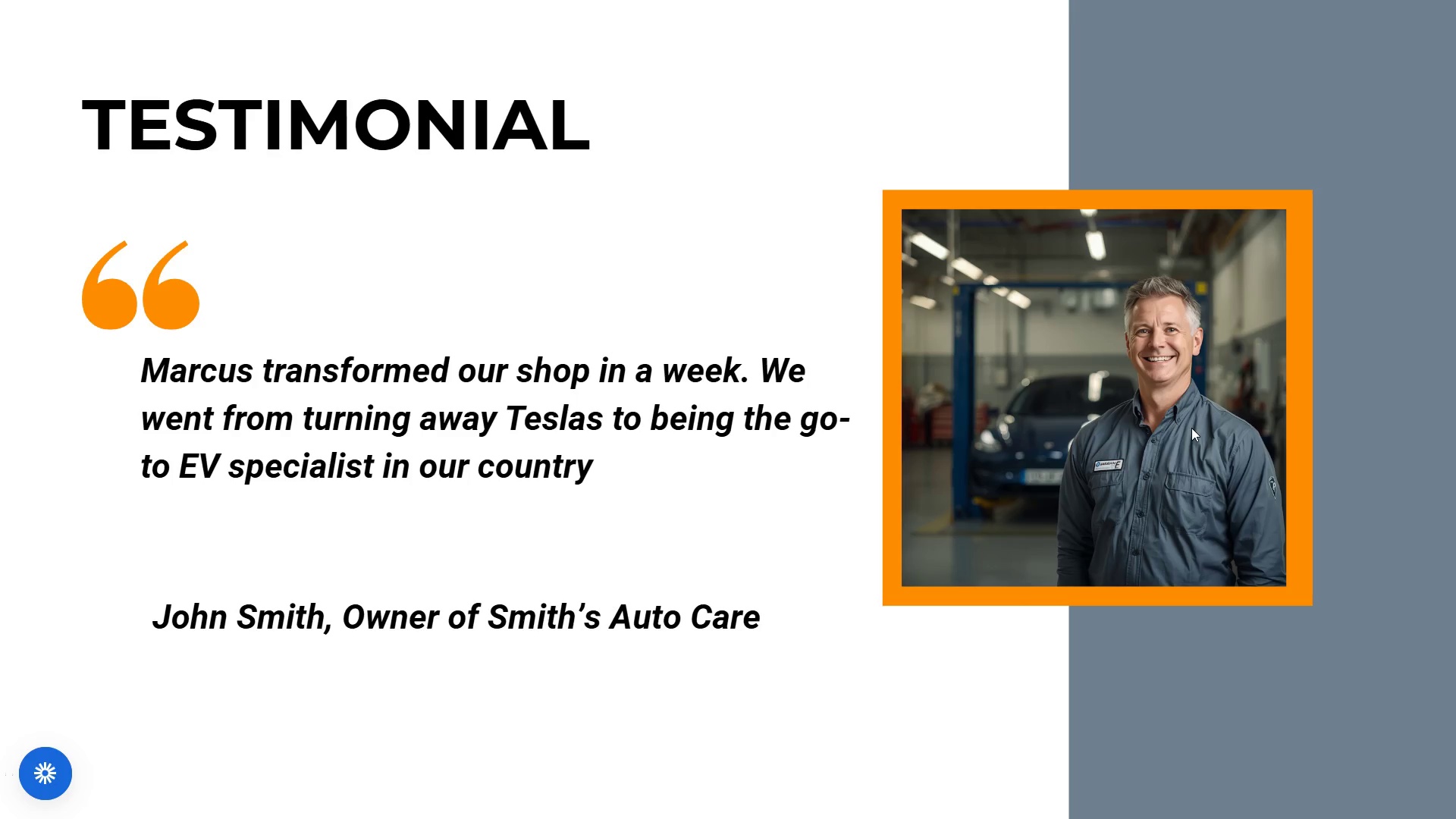 
key(ArrowRight)
 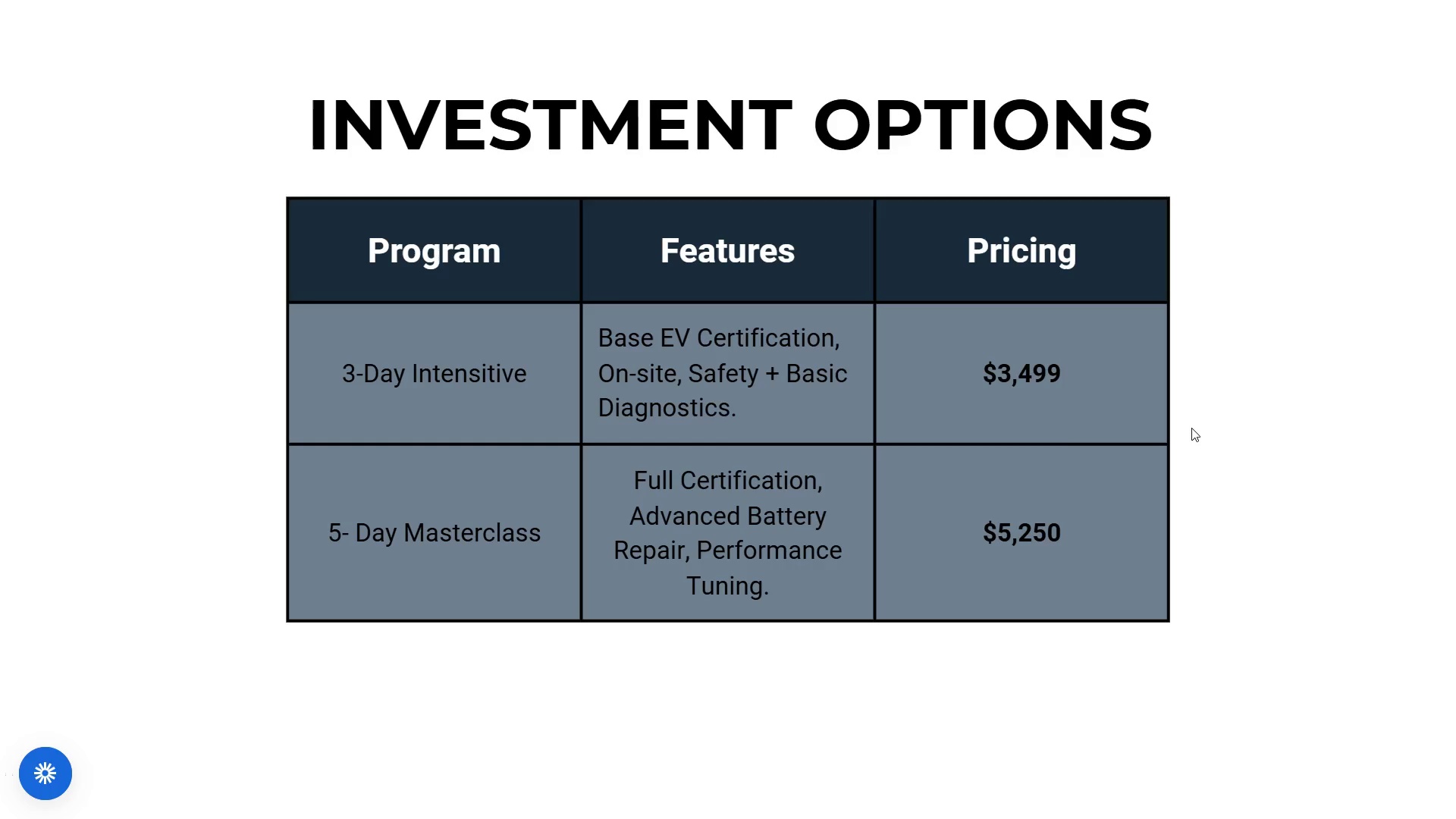 